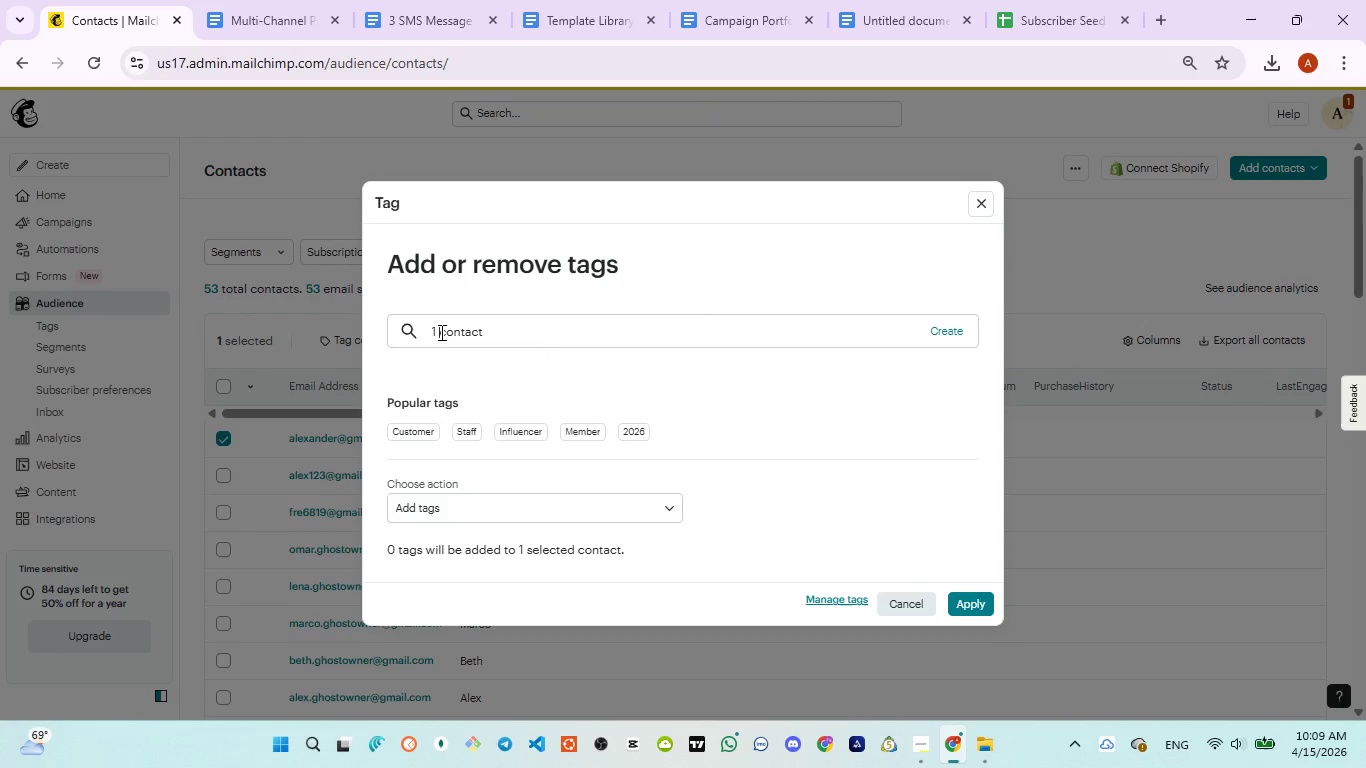 
type(new)
 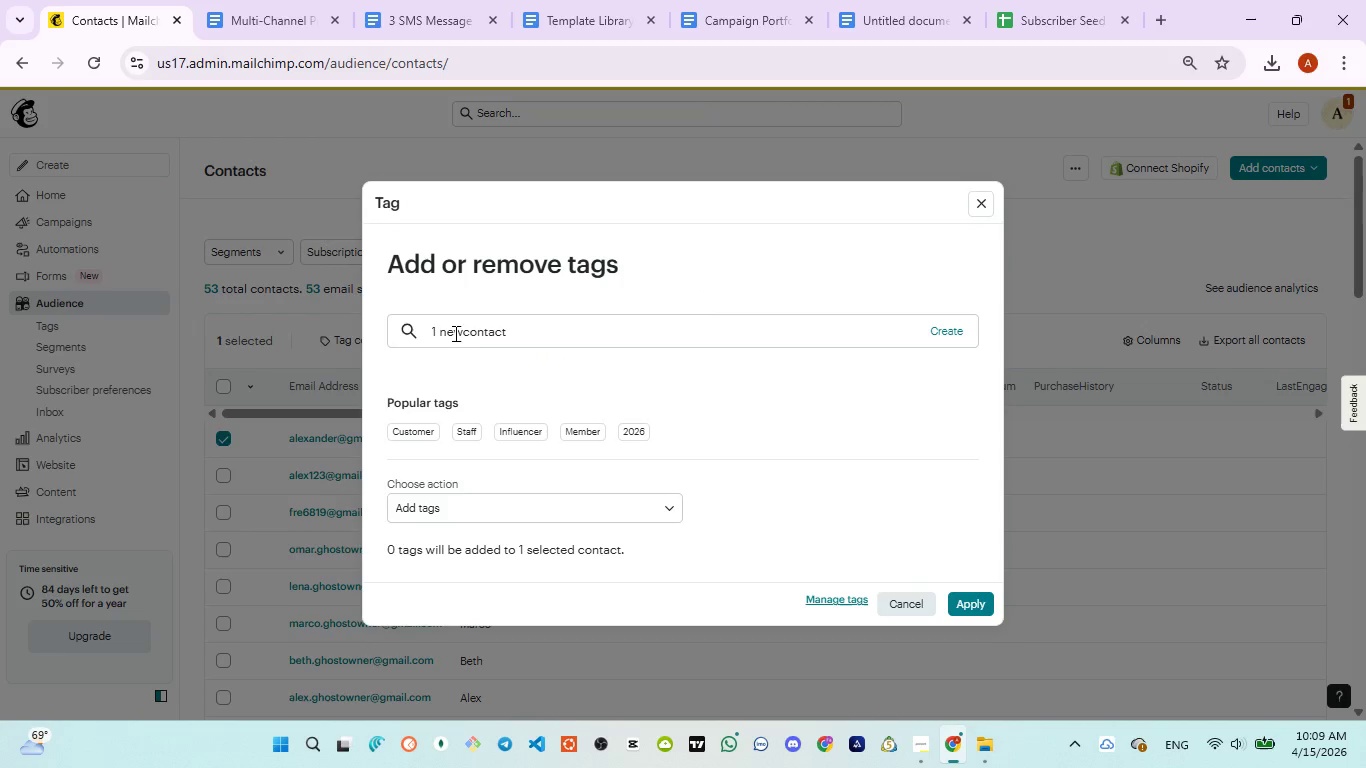 
key(Space)
 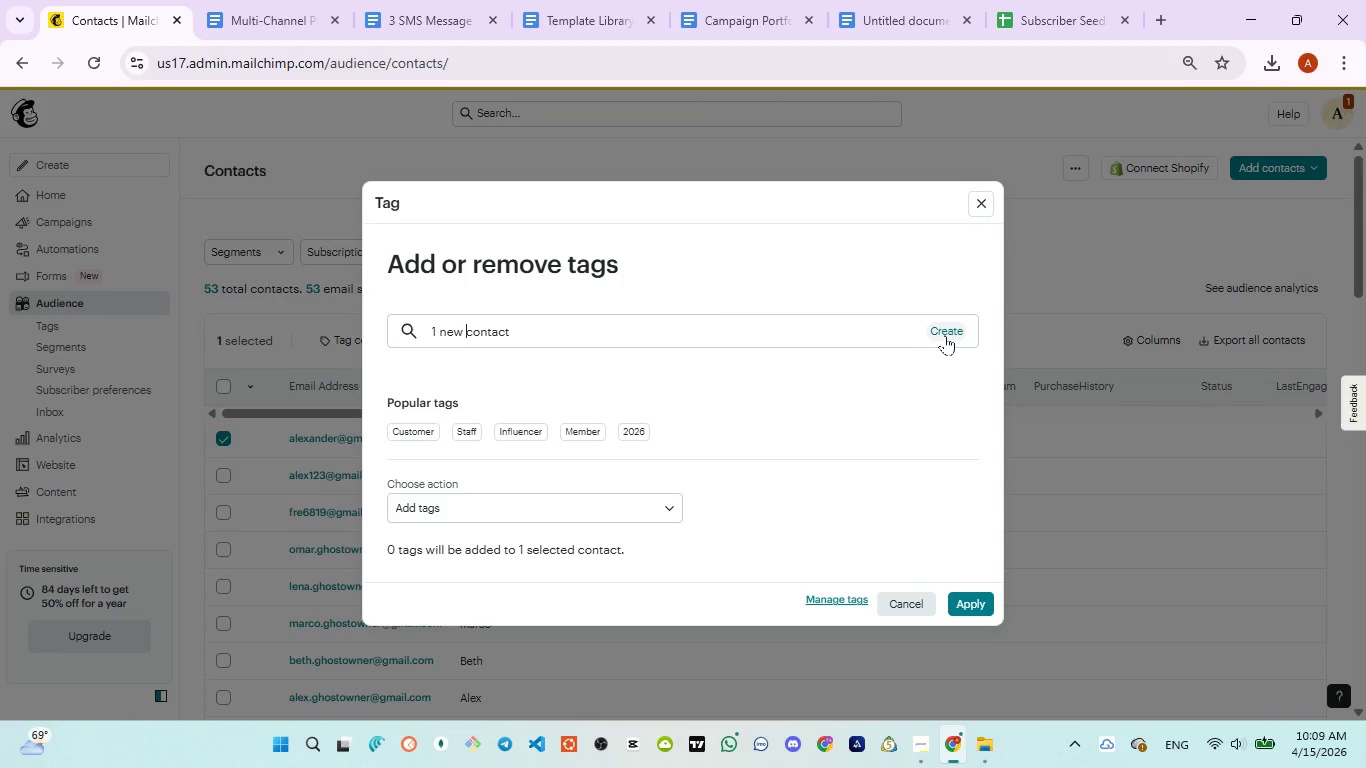 
wait(9.5)
 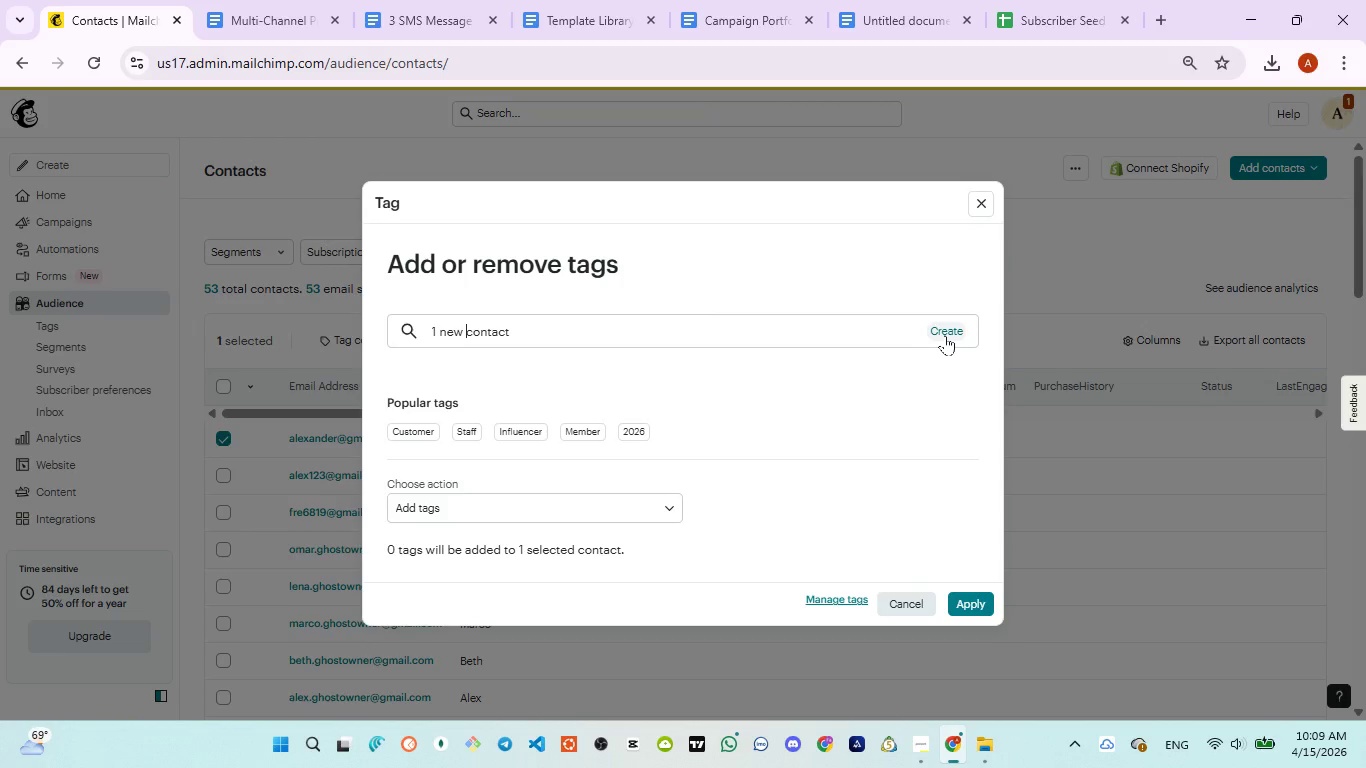 
left_click([952, 327])
 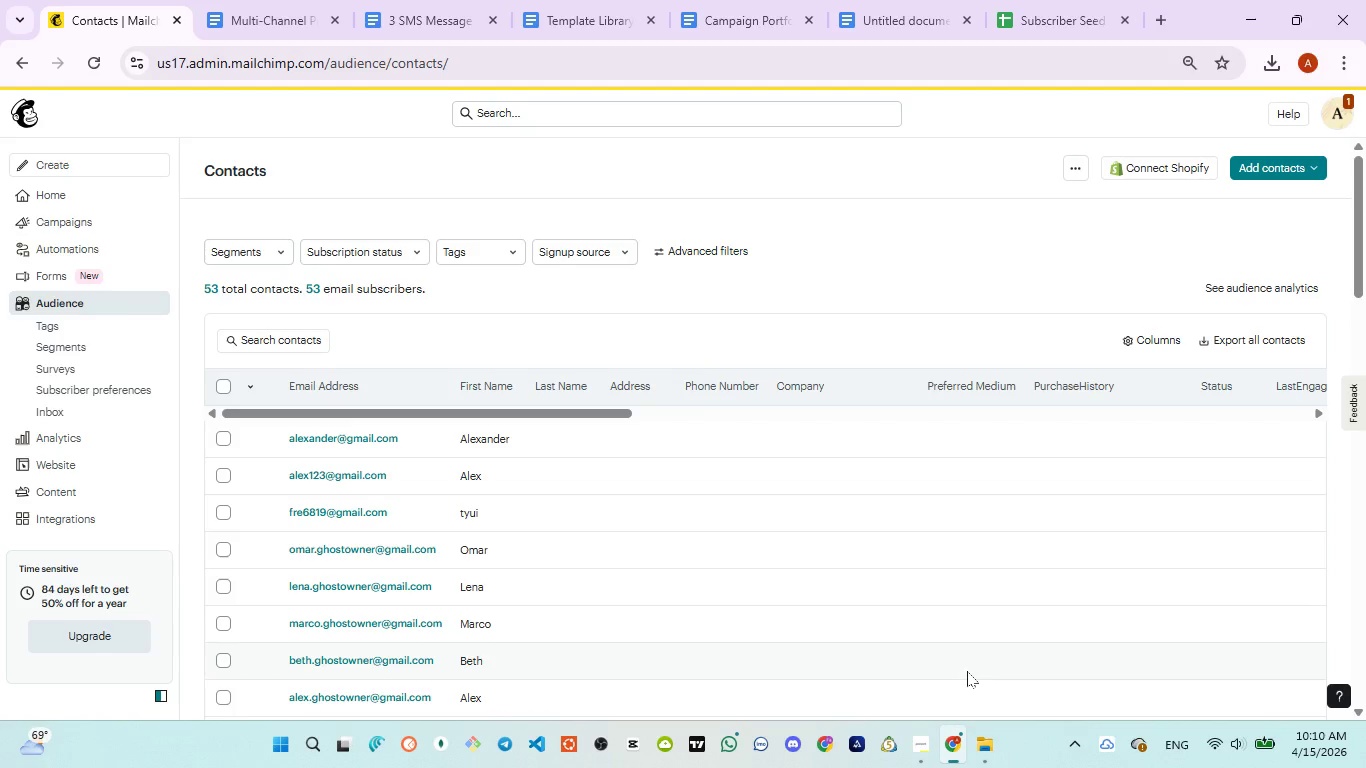 
wait(64.66)
 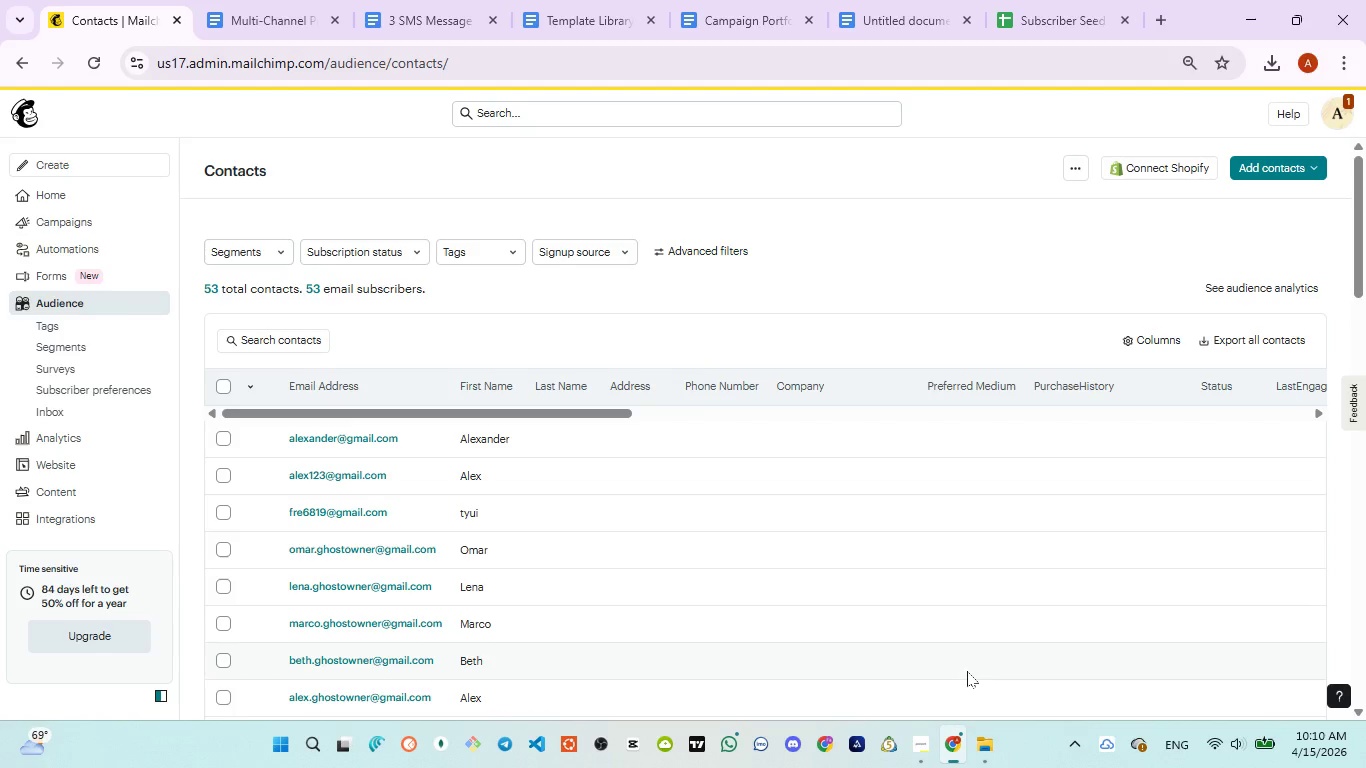 
left_click_drag(start_coordinate=[397, 347], to_coordinate=[604, 346])
 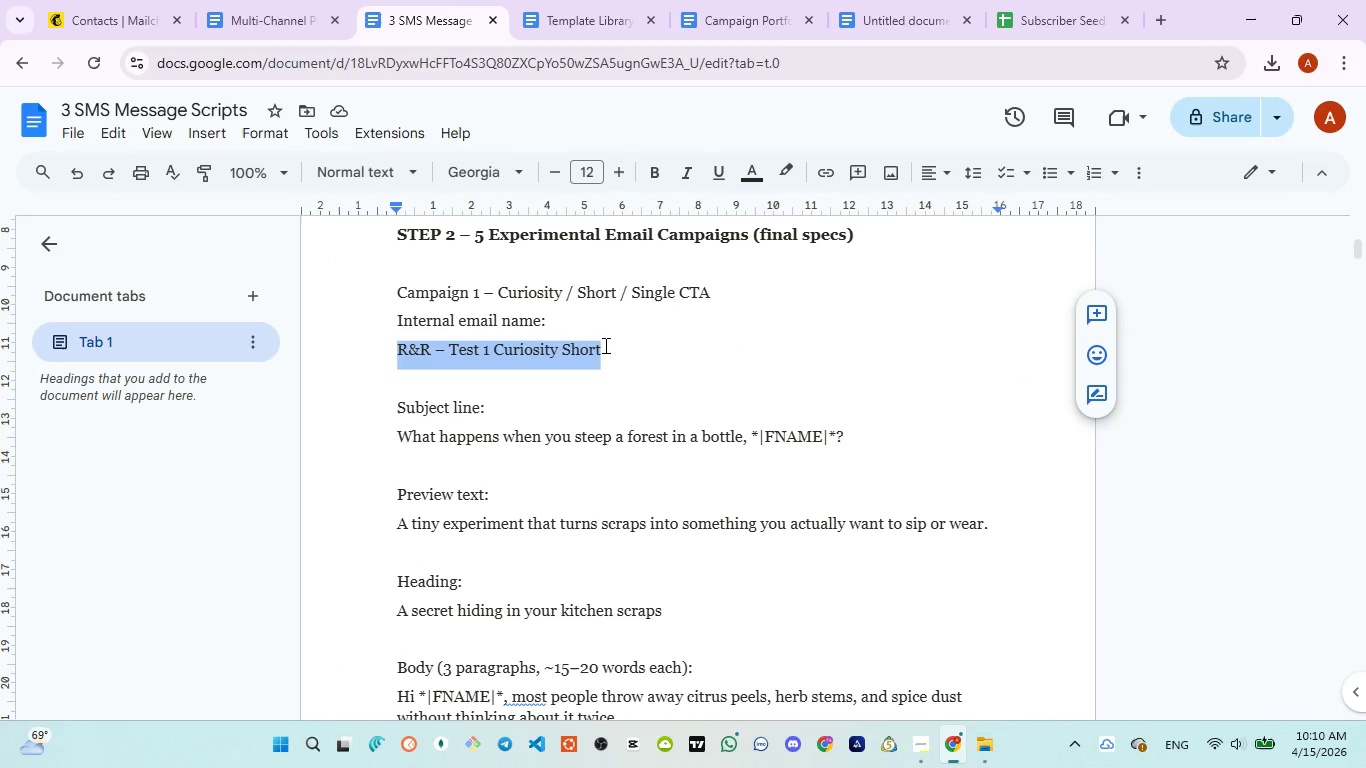 
hold_key(key=ControlLeft, duration=1.09)
 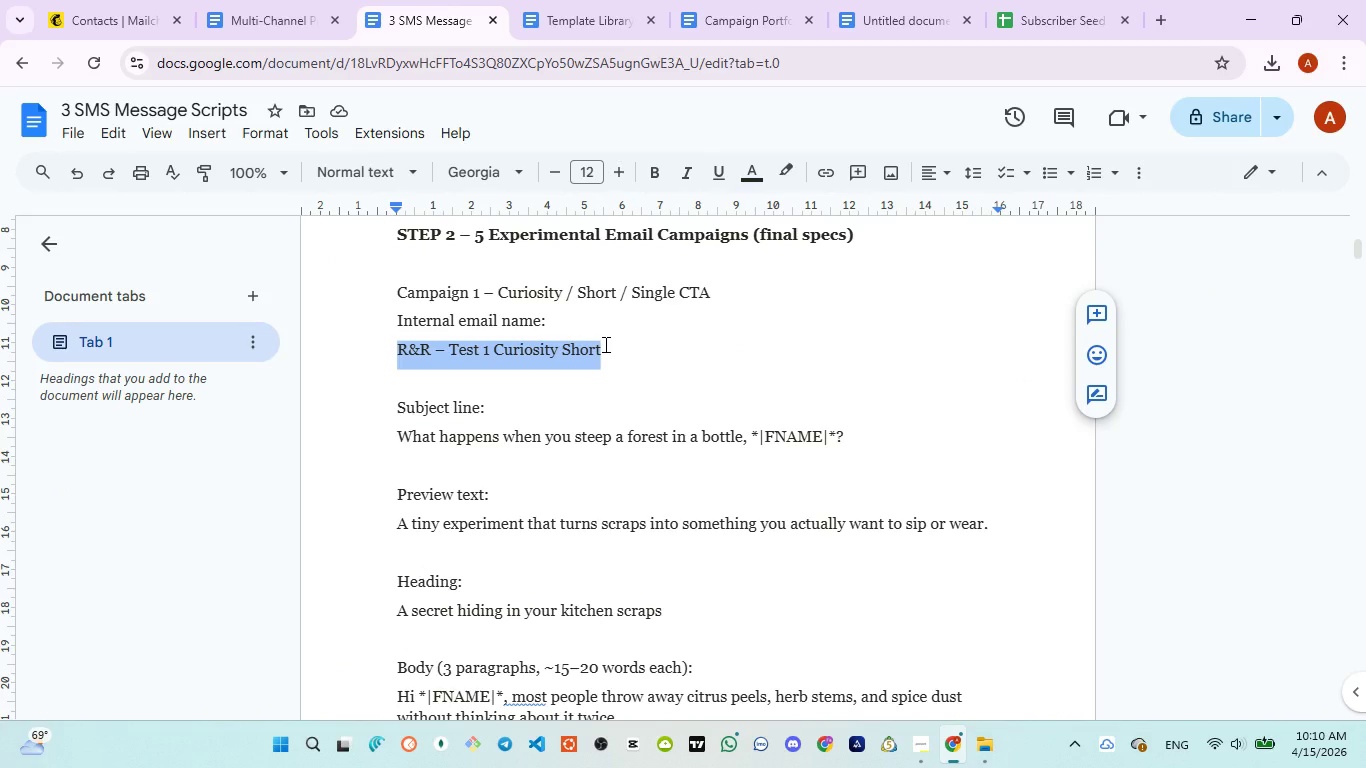 
hold_key(key=C, duration=0.33)
 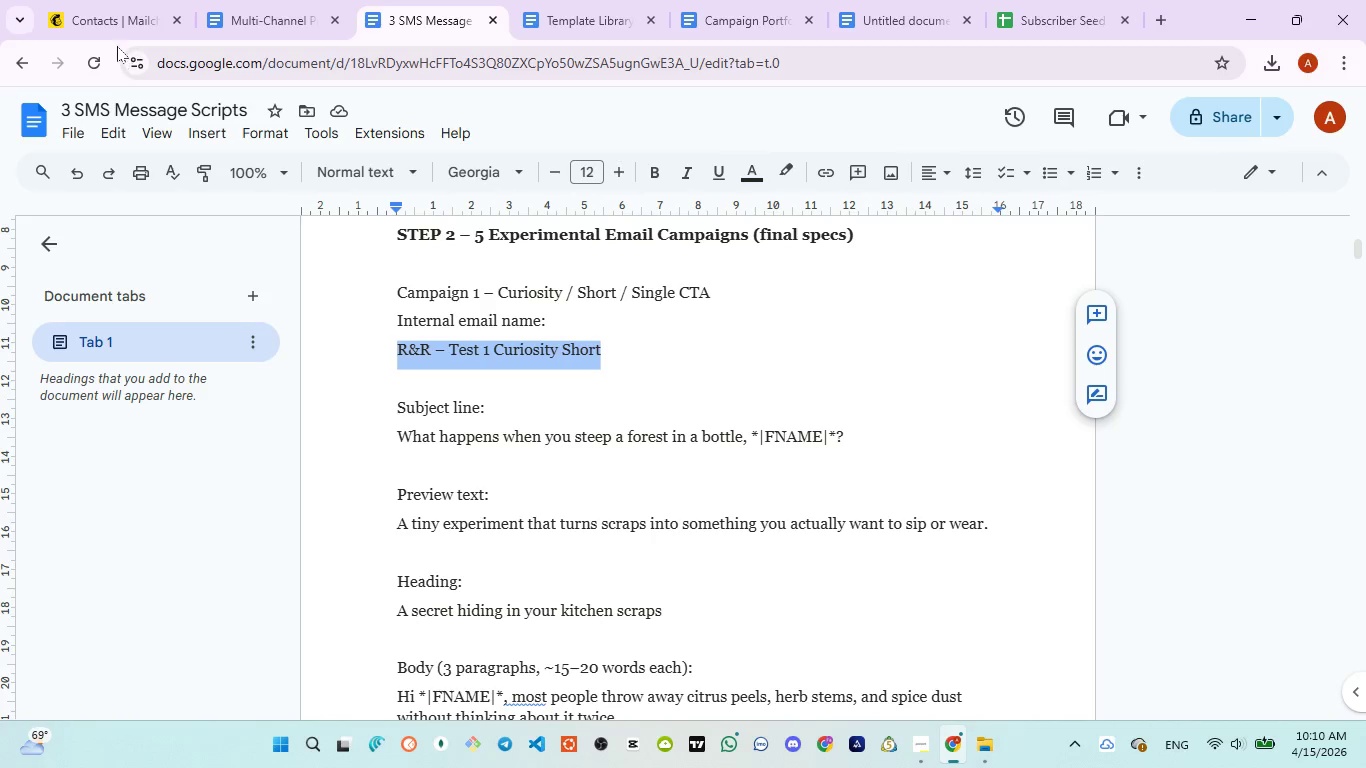 
left_click([103, 29])
 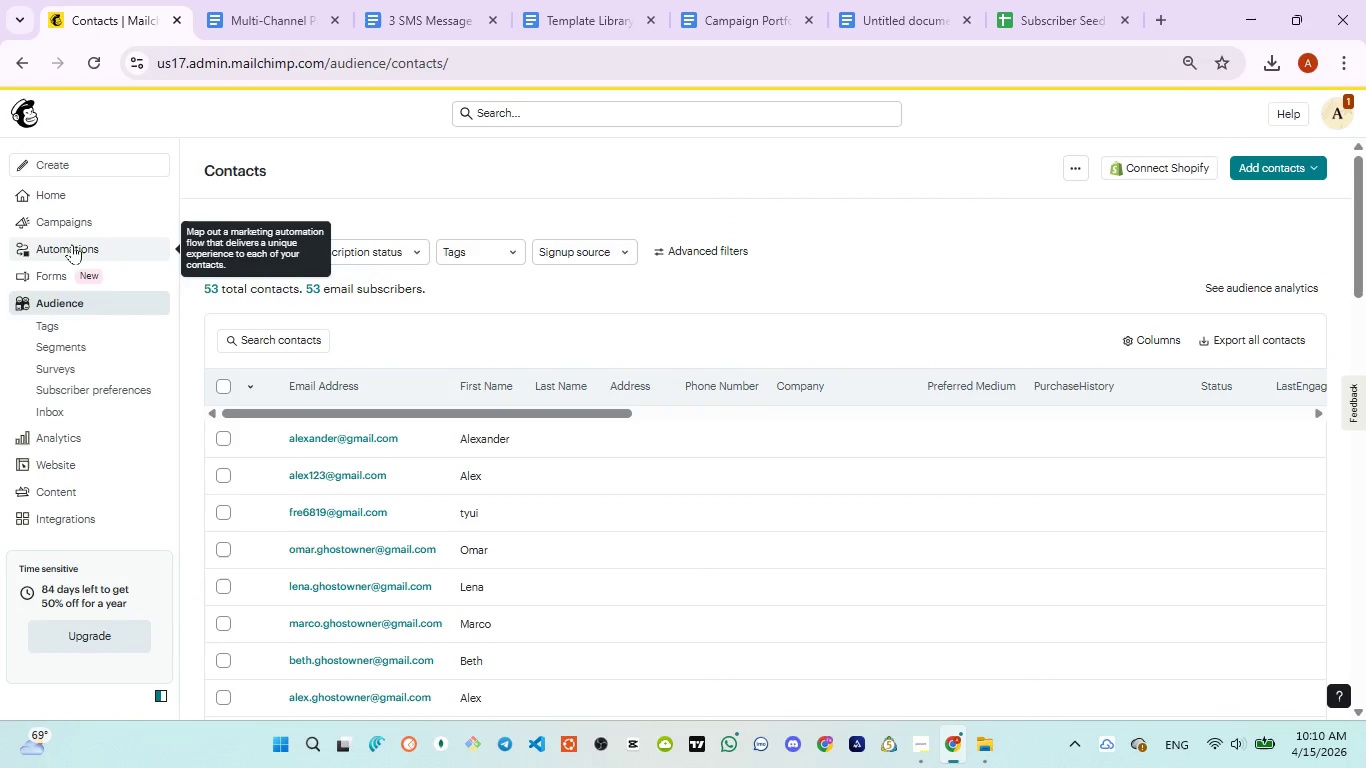 
left_click([73, 218])
 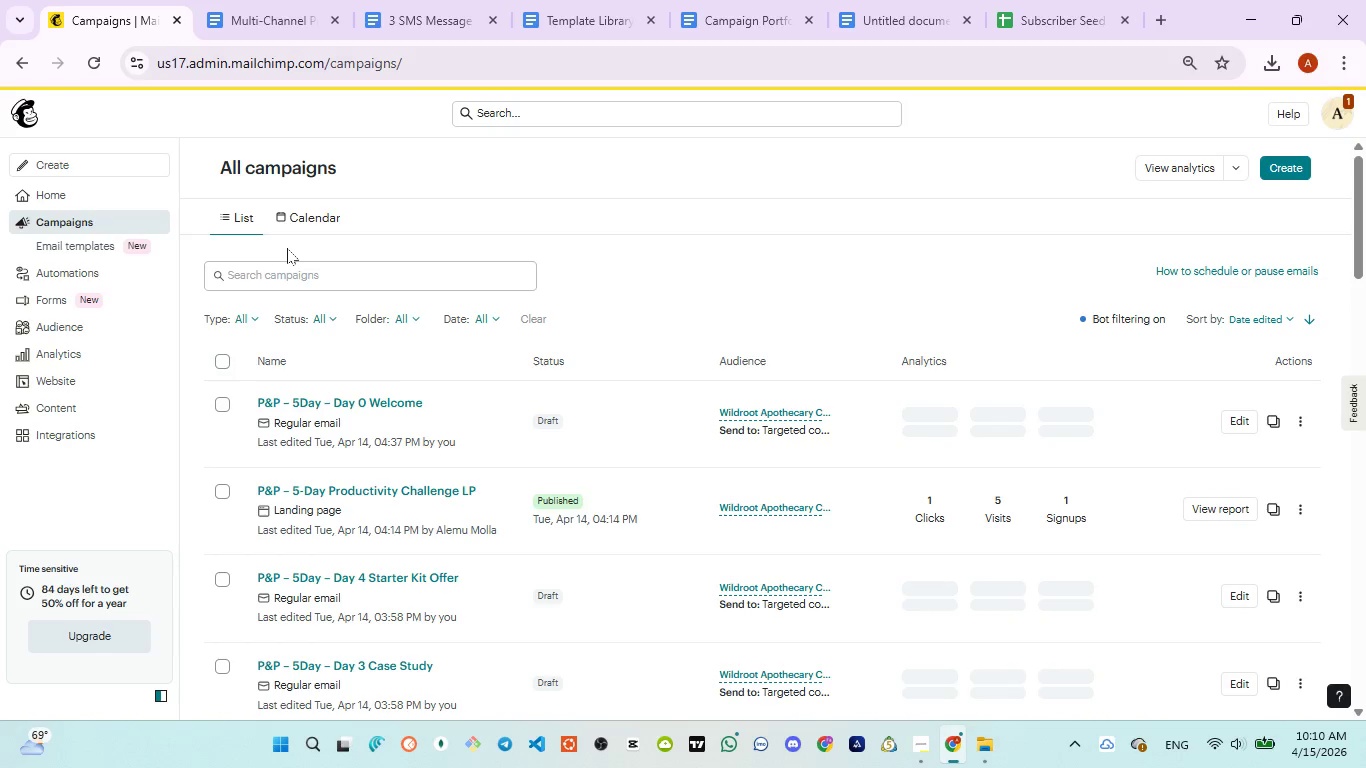 
wait(12.47)
 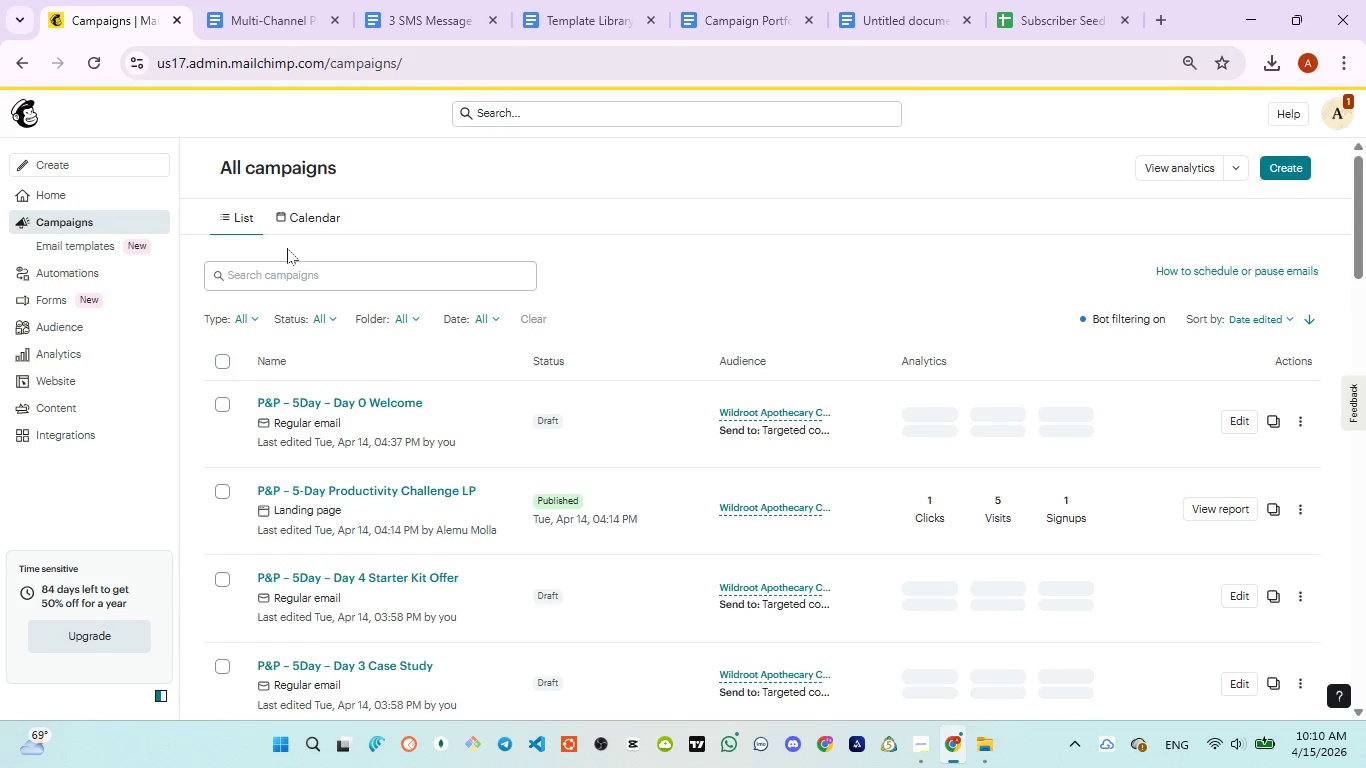 
left_click([1278, 166])
 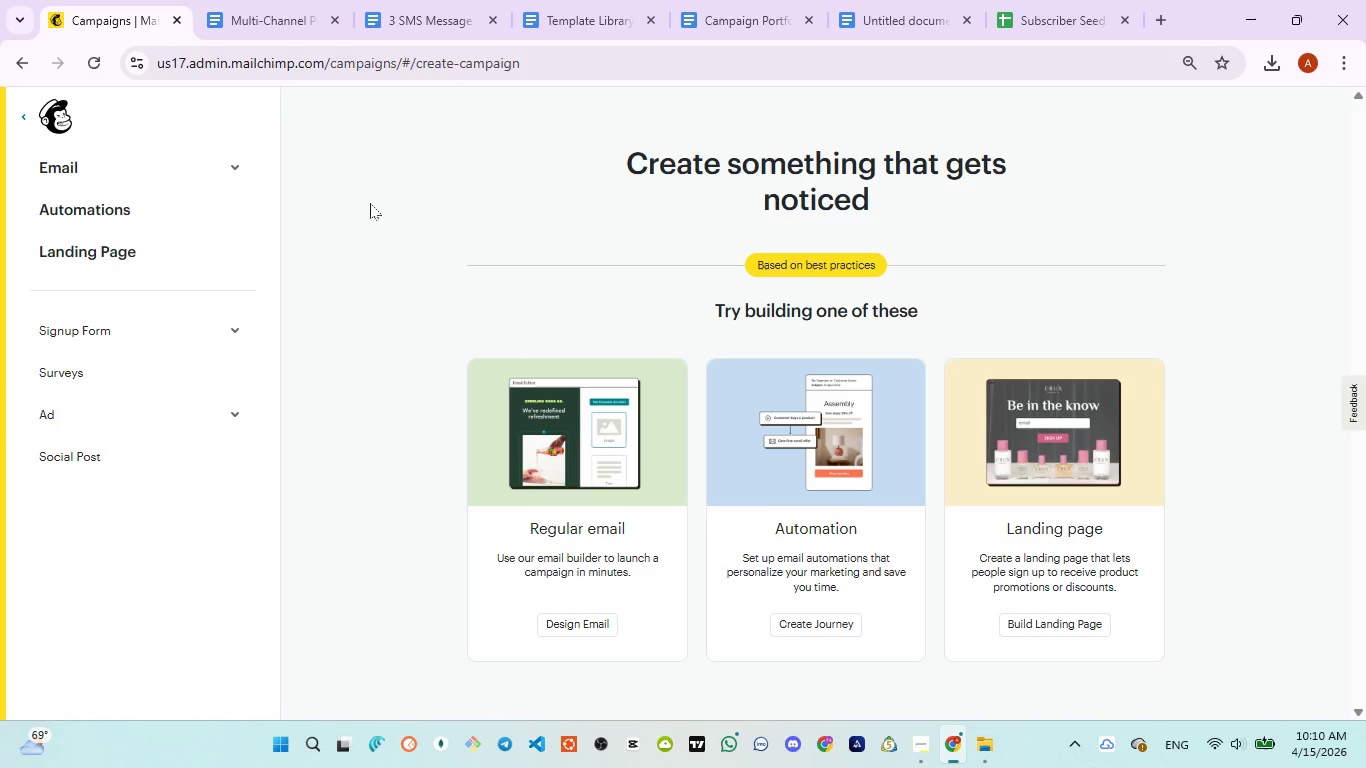 
left_click([149, 169])
 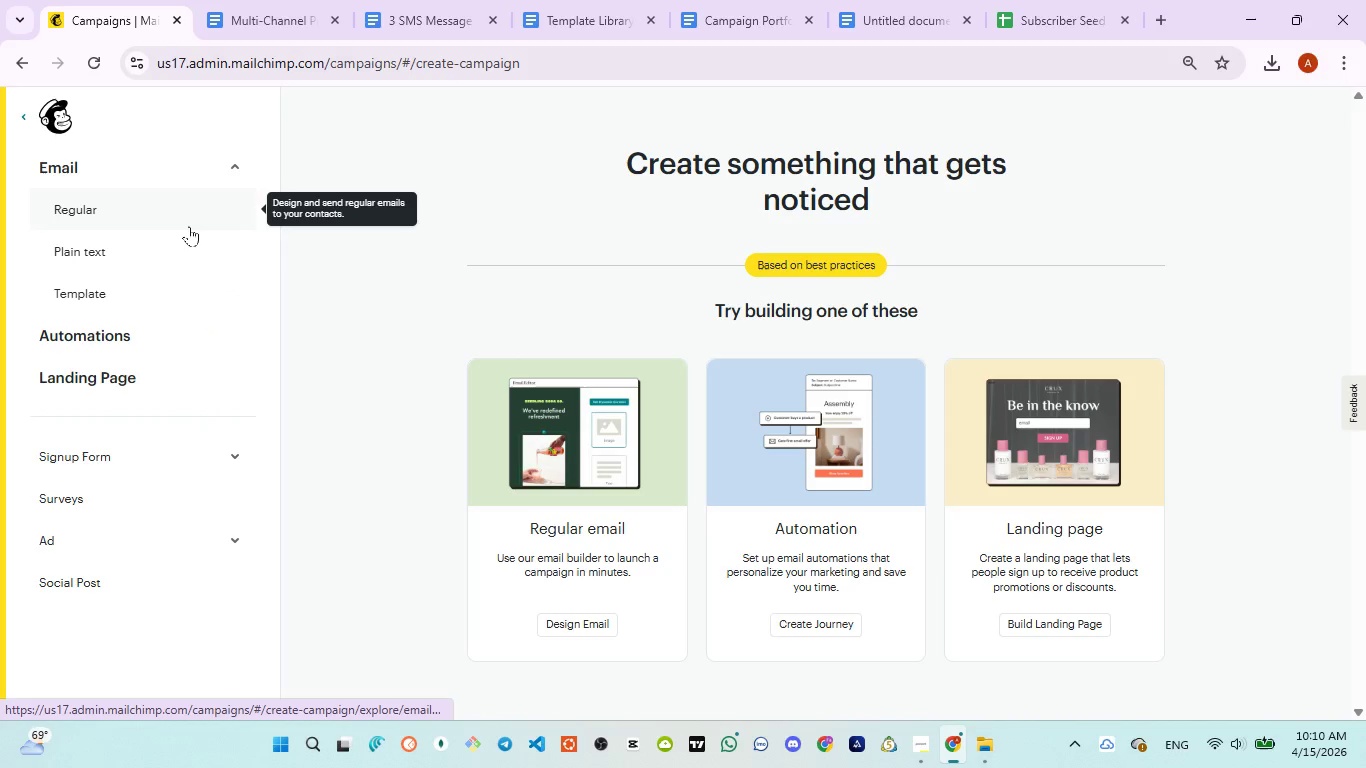 
left_click([190, 225])
 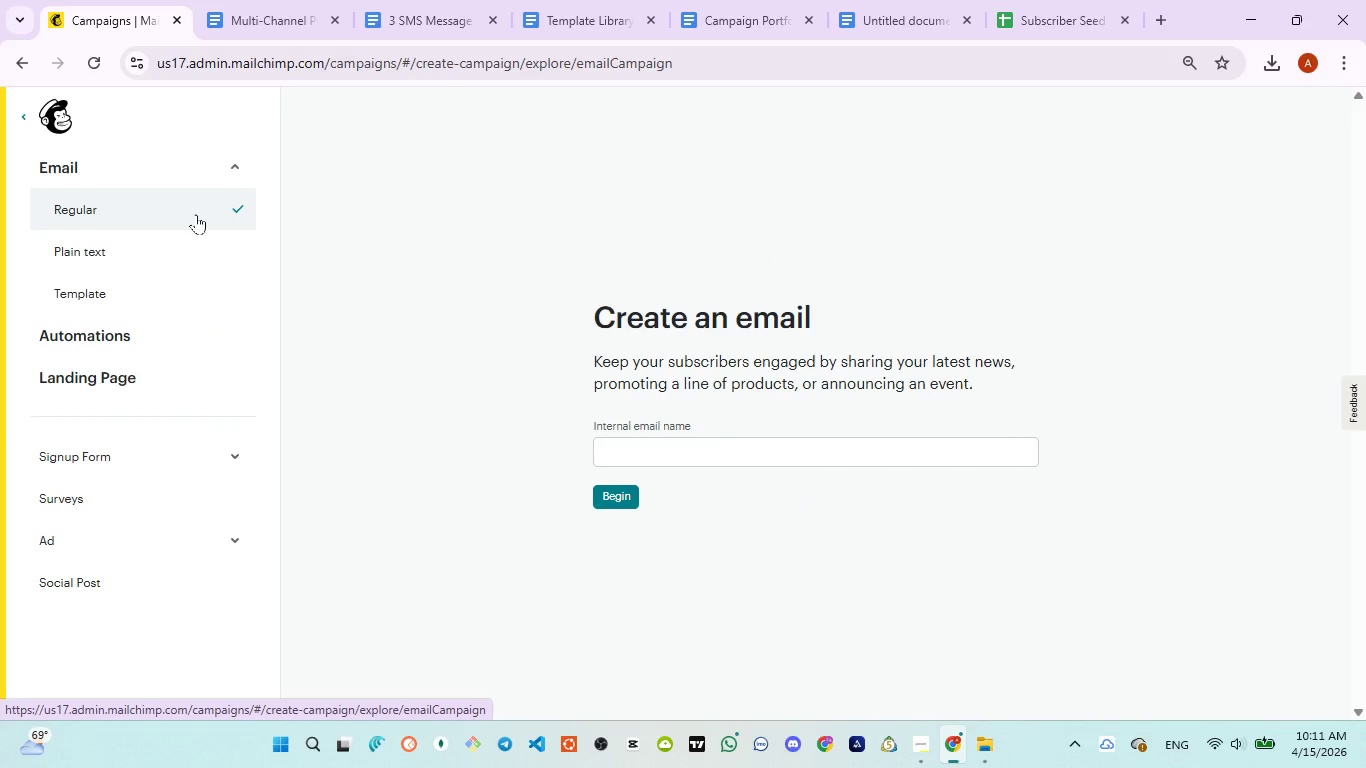 
wait(7.14)
 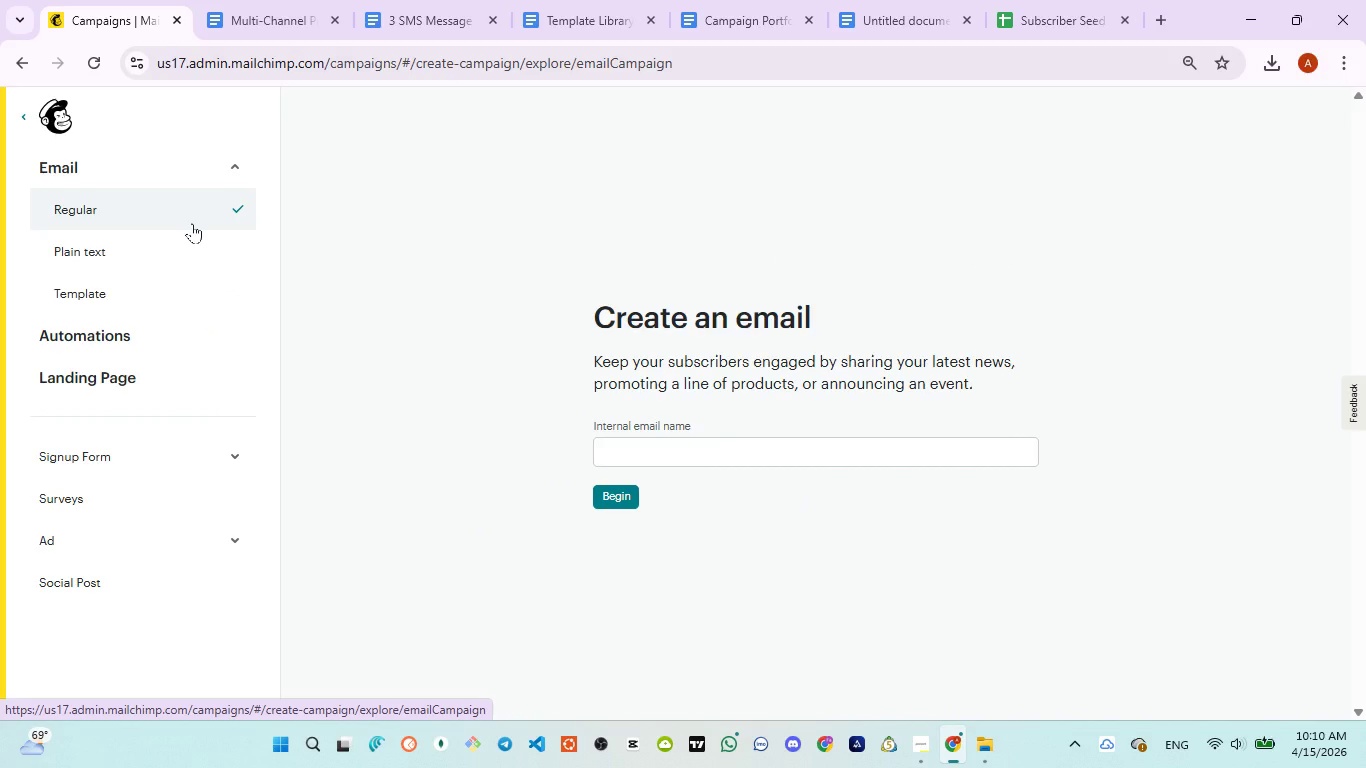 
left_click([684, 447])
 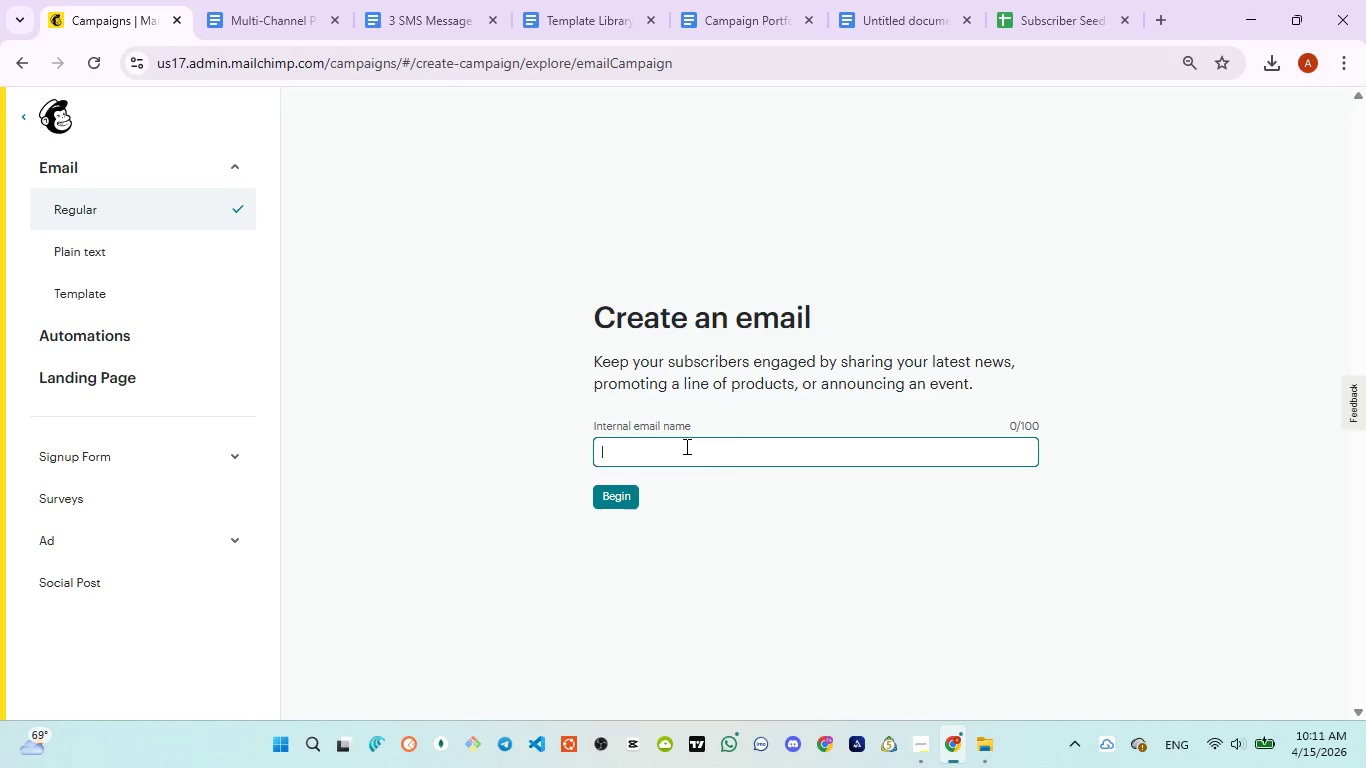 
type(R&R - Cur)
 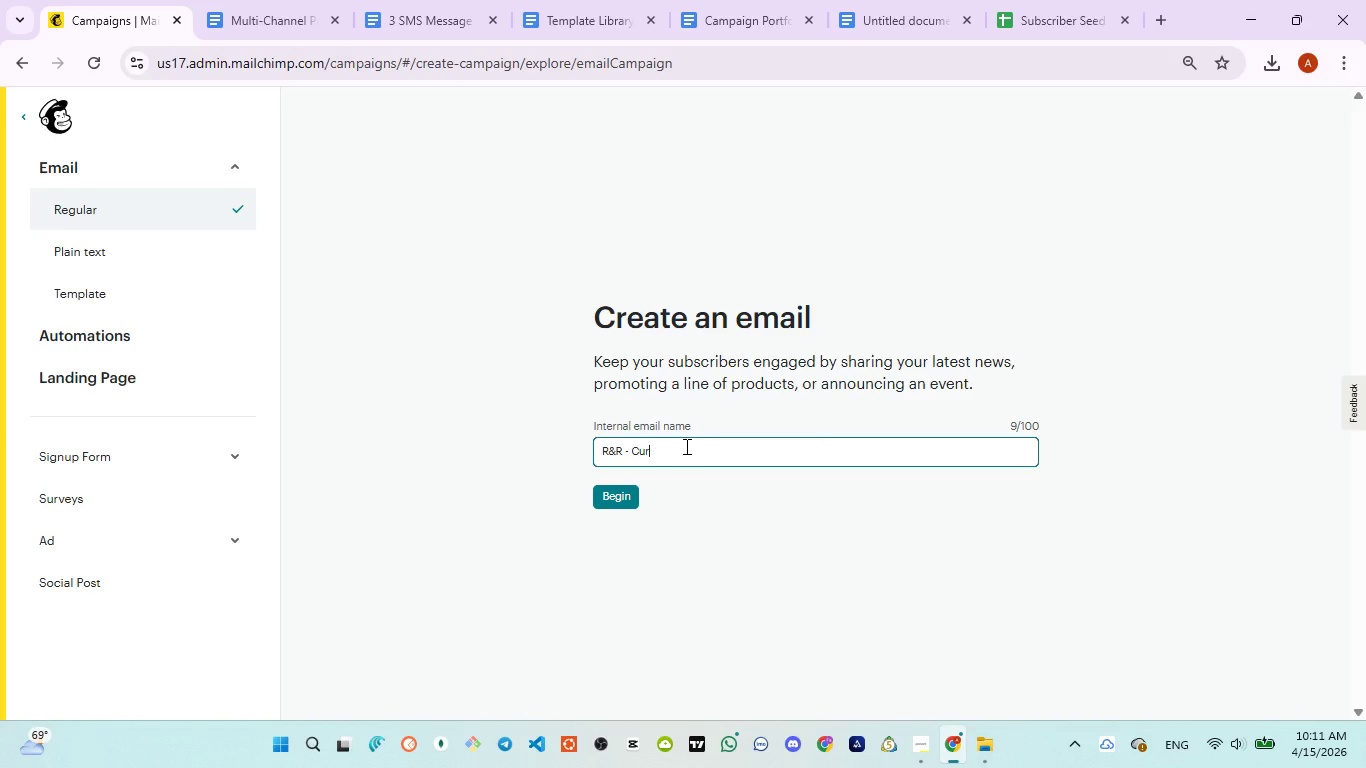 
wait(5.95)
 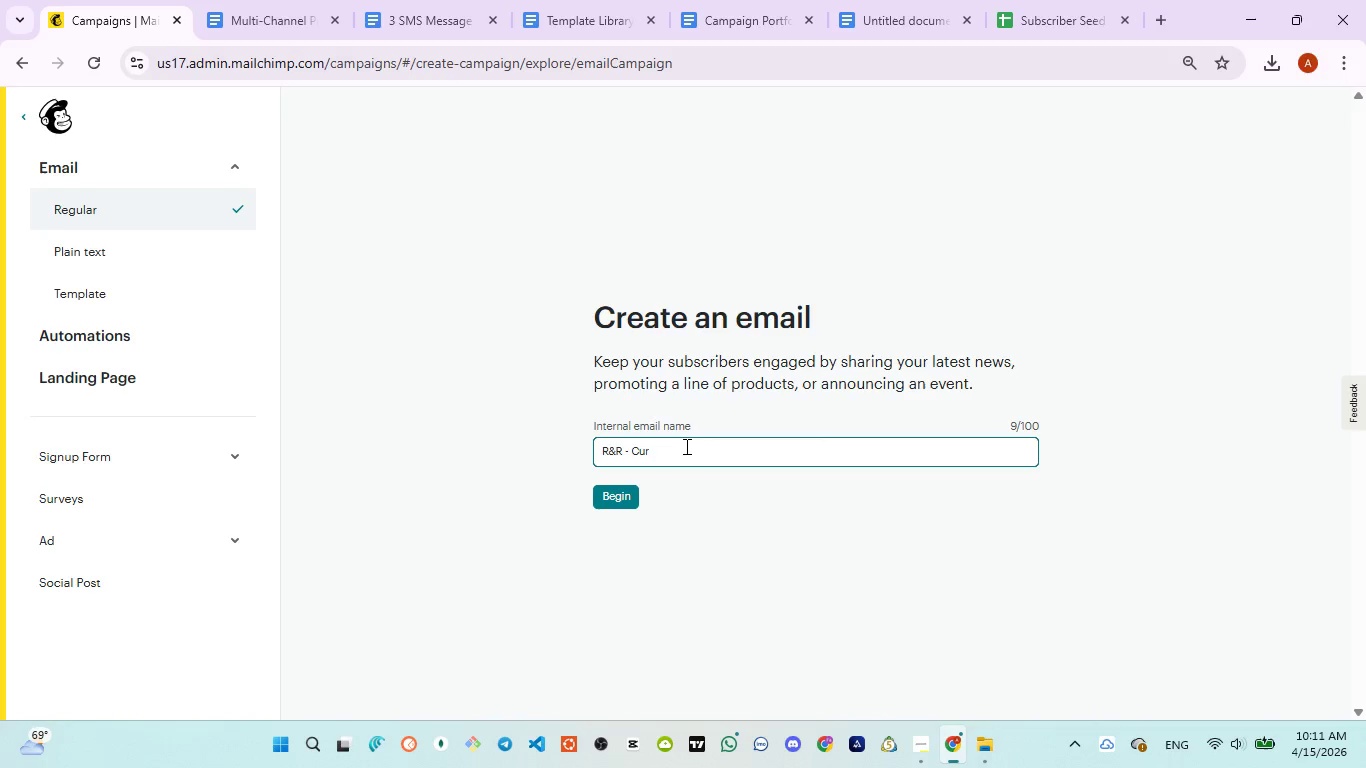 
left_click([440, 9])
 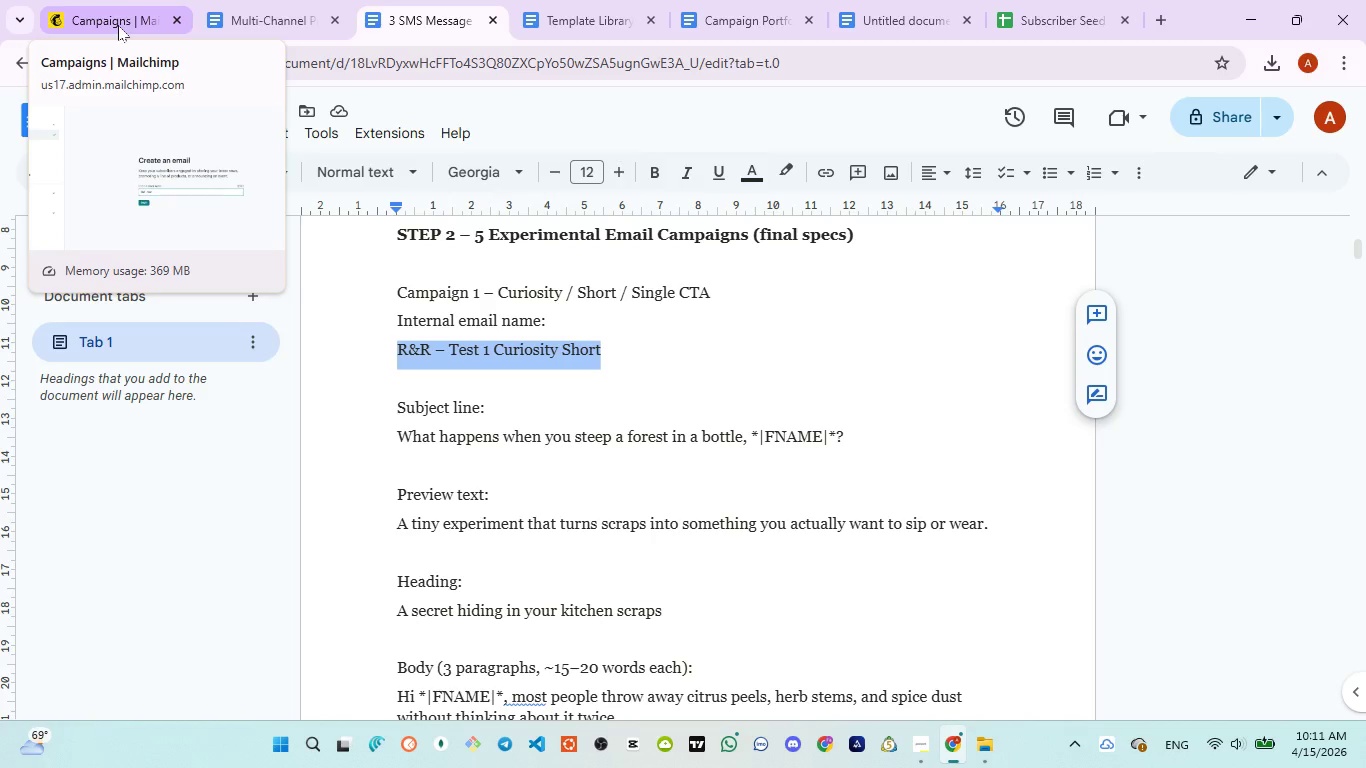 
wait(6.25)
 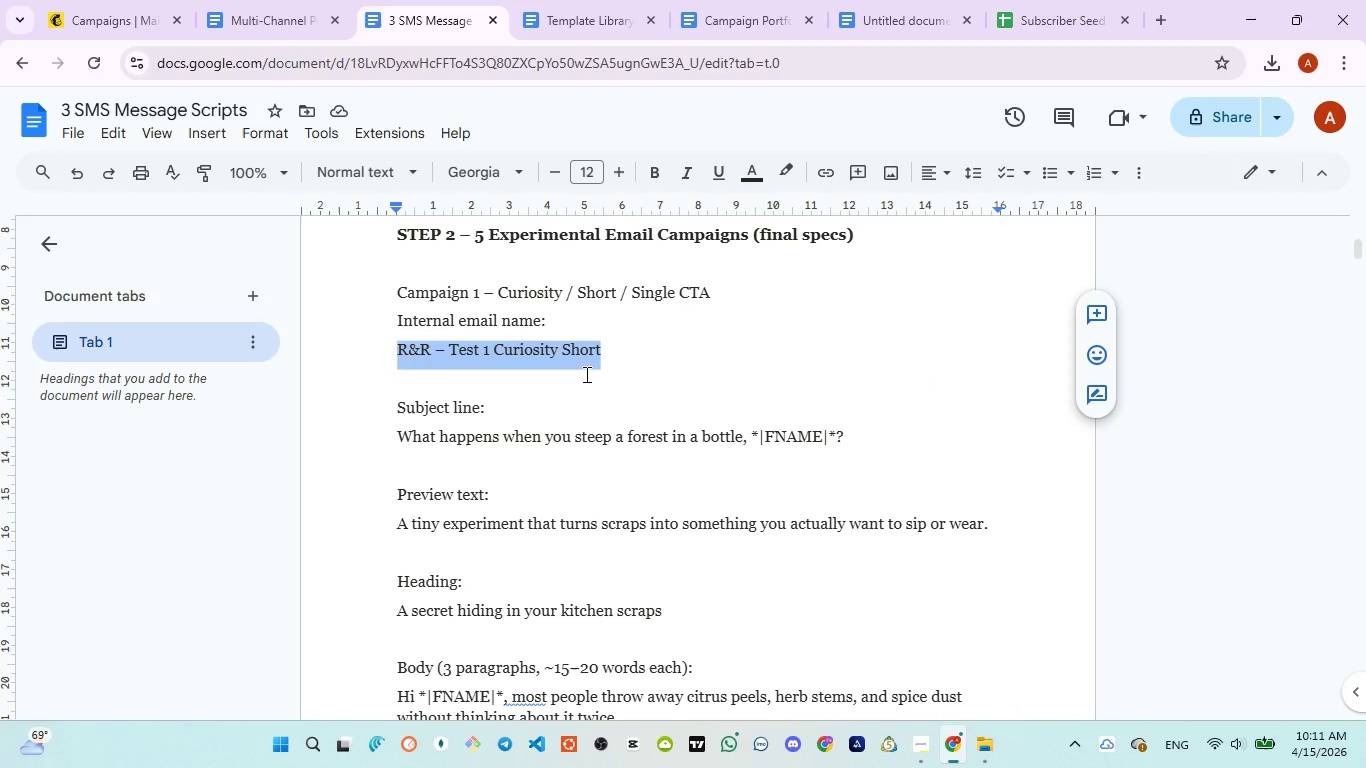 
left_click([118, 25])
 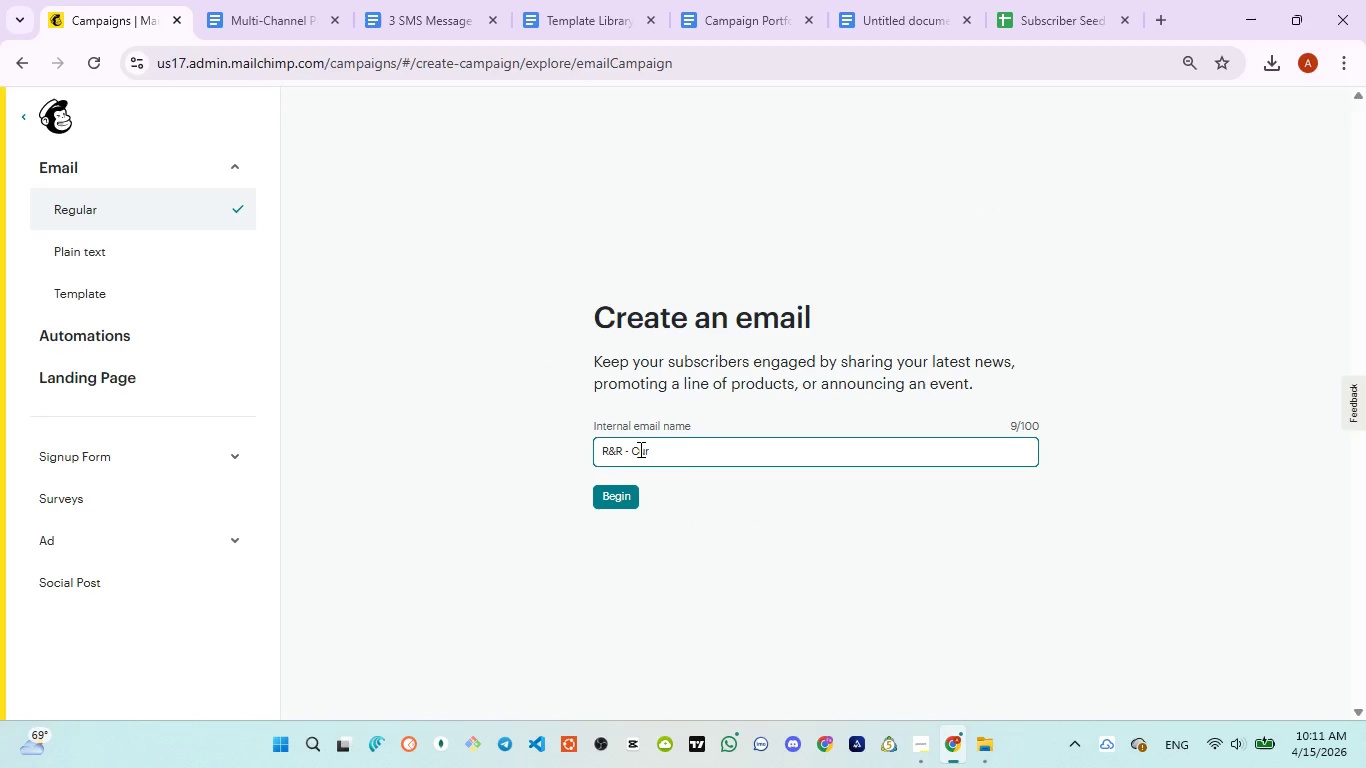 
double_click([639, 449])
 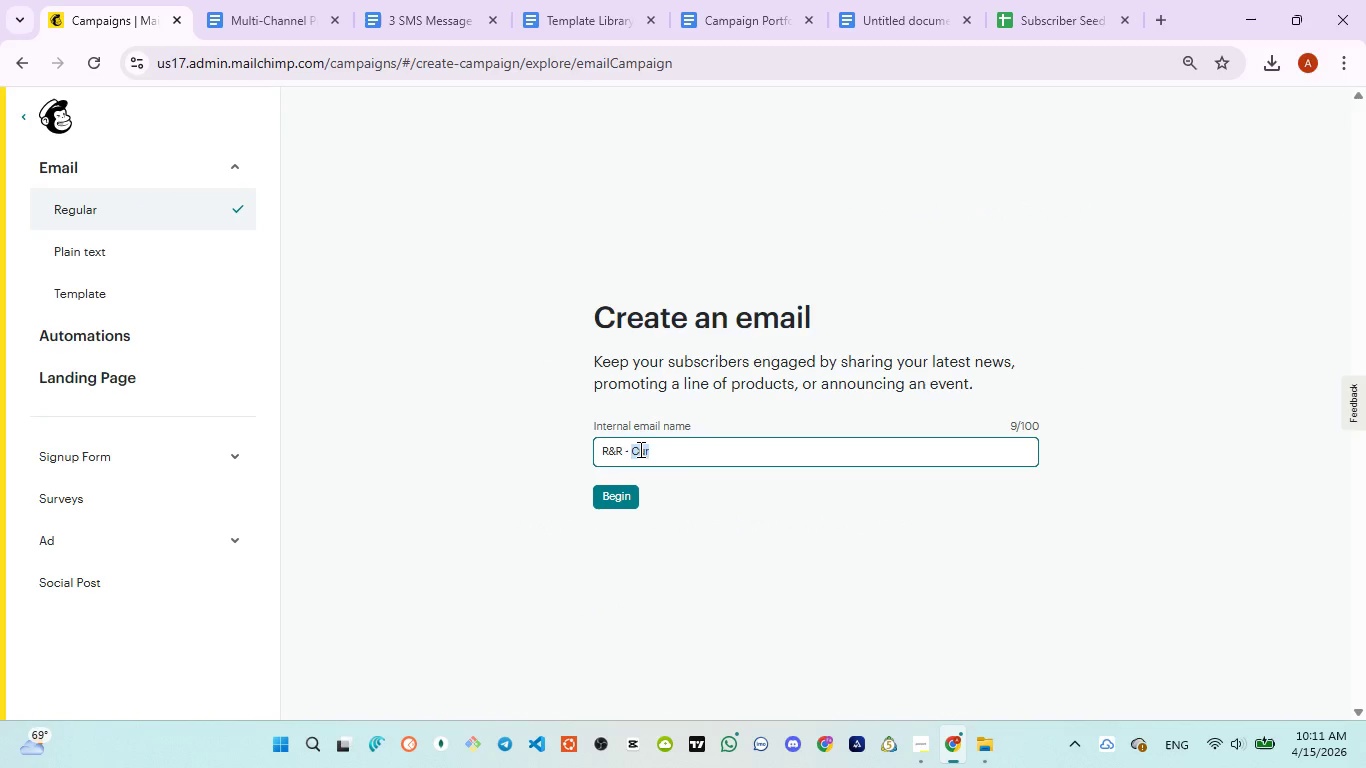 
type(Test 1 Curiosity )
 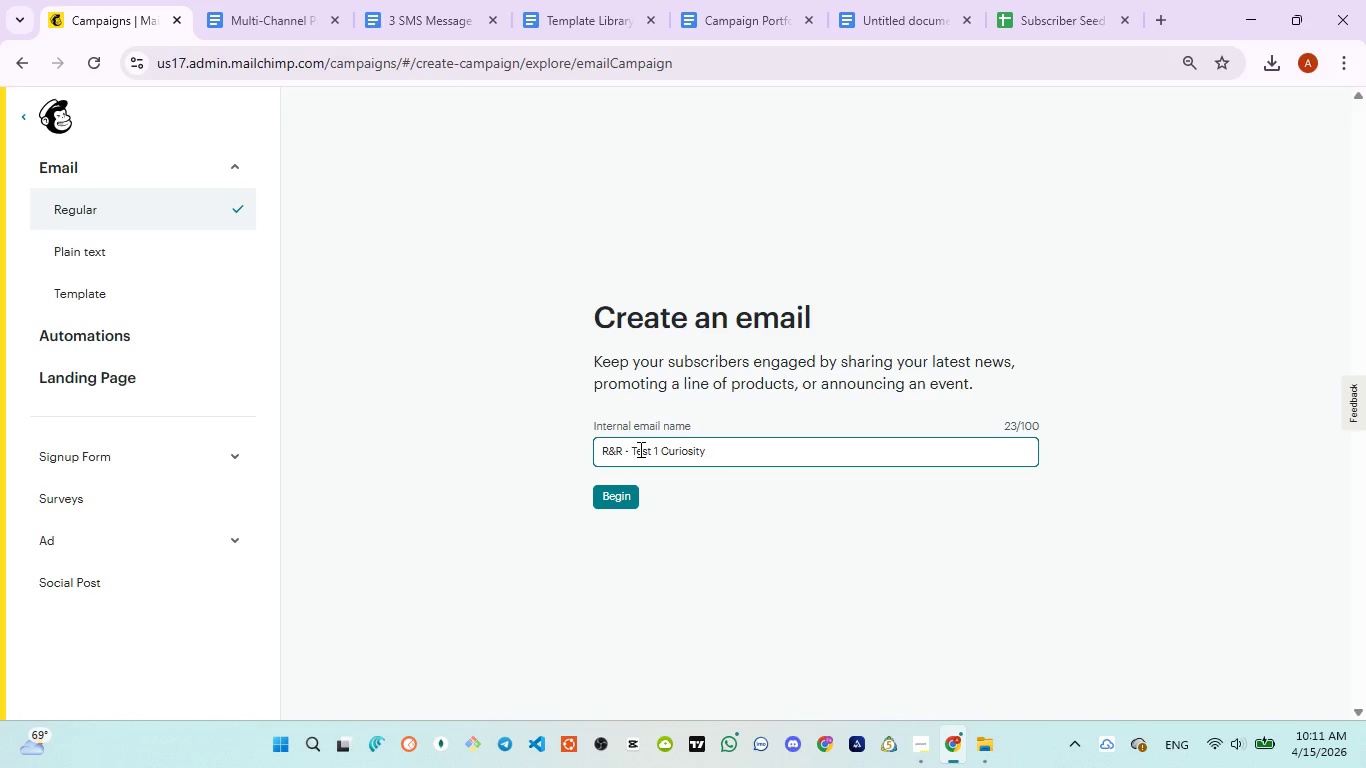 
type(Short)
 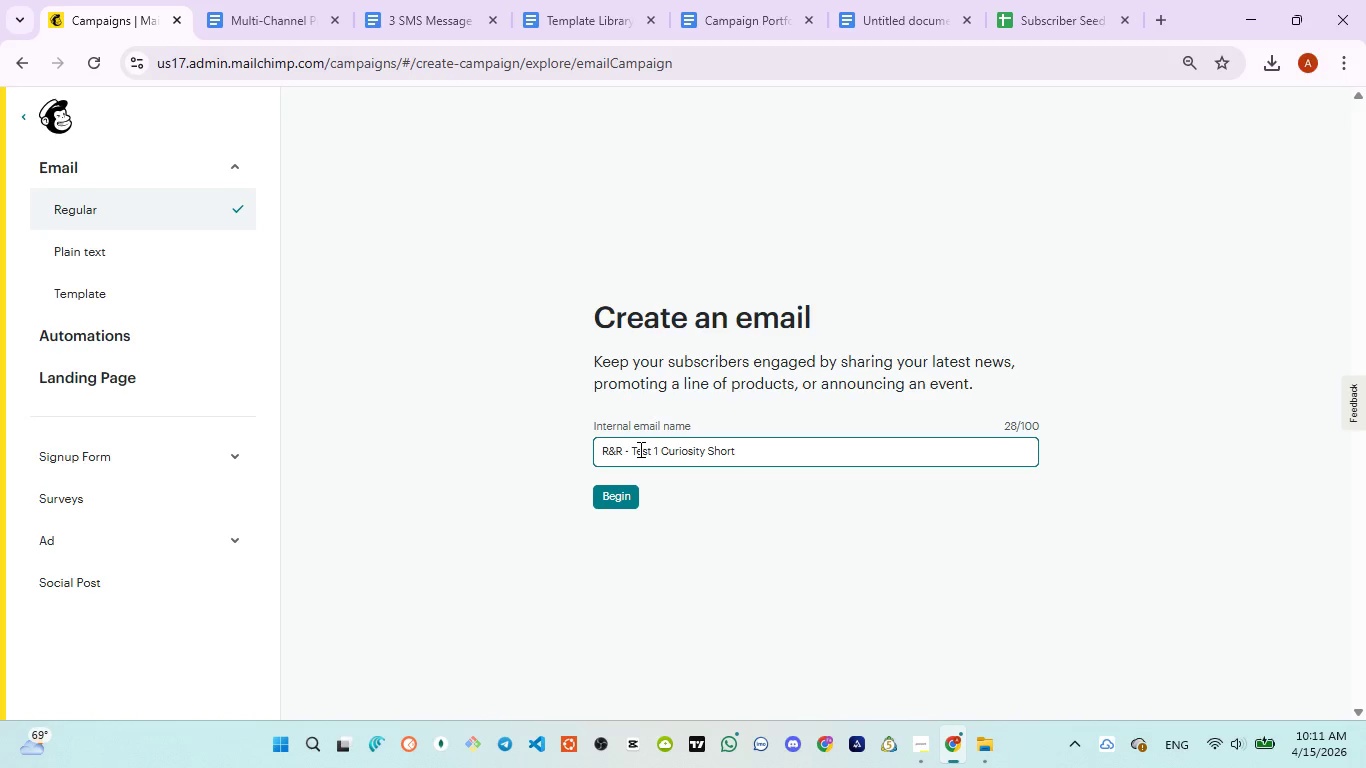 
key(Control+A)
 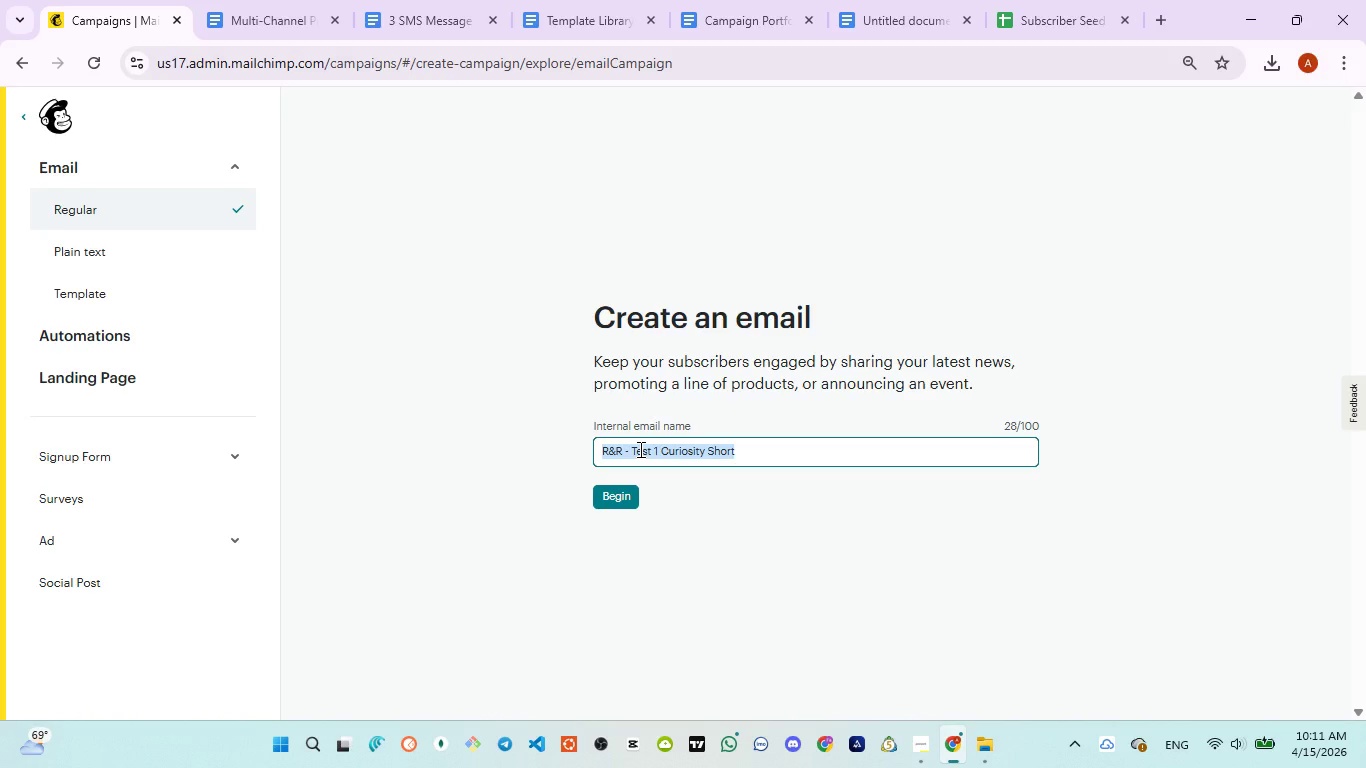 
key(Control+V)
 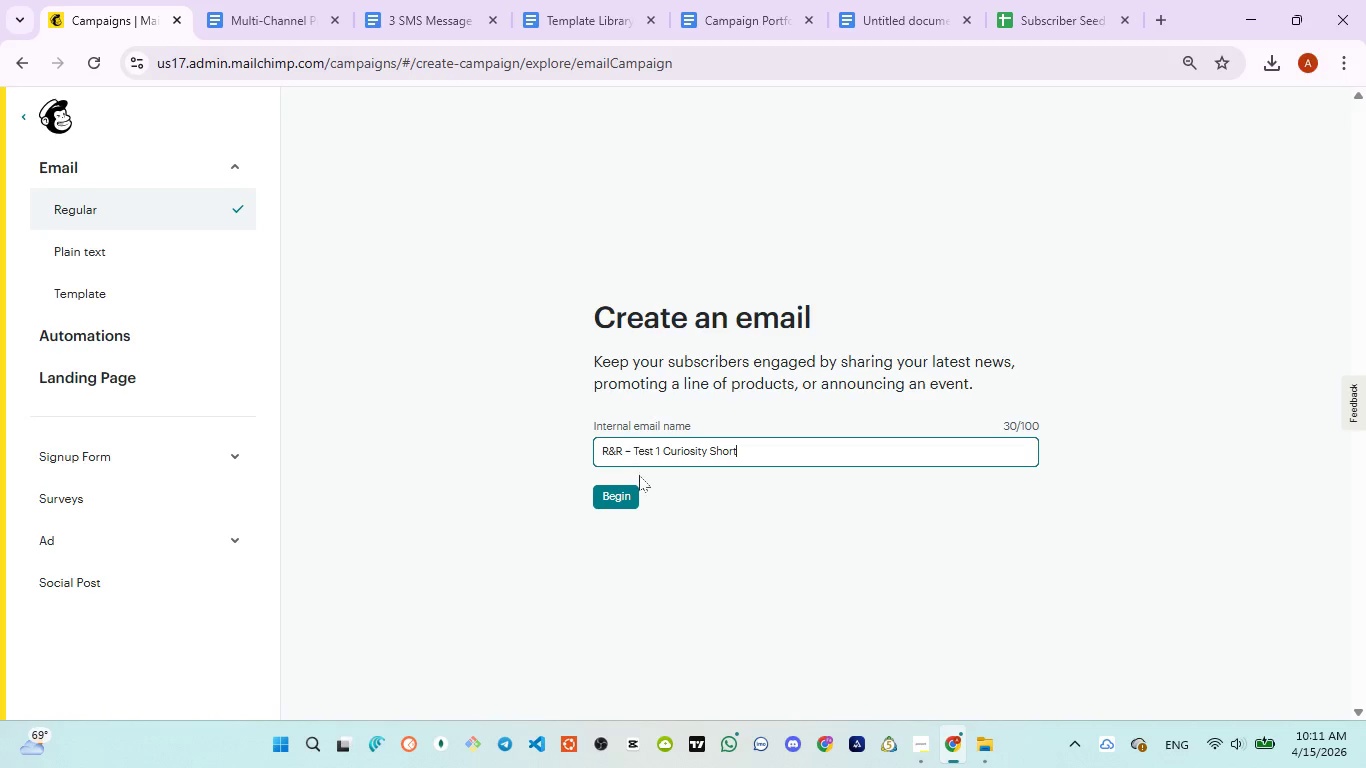 
left_click([612, 511])
 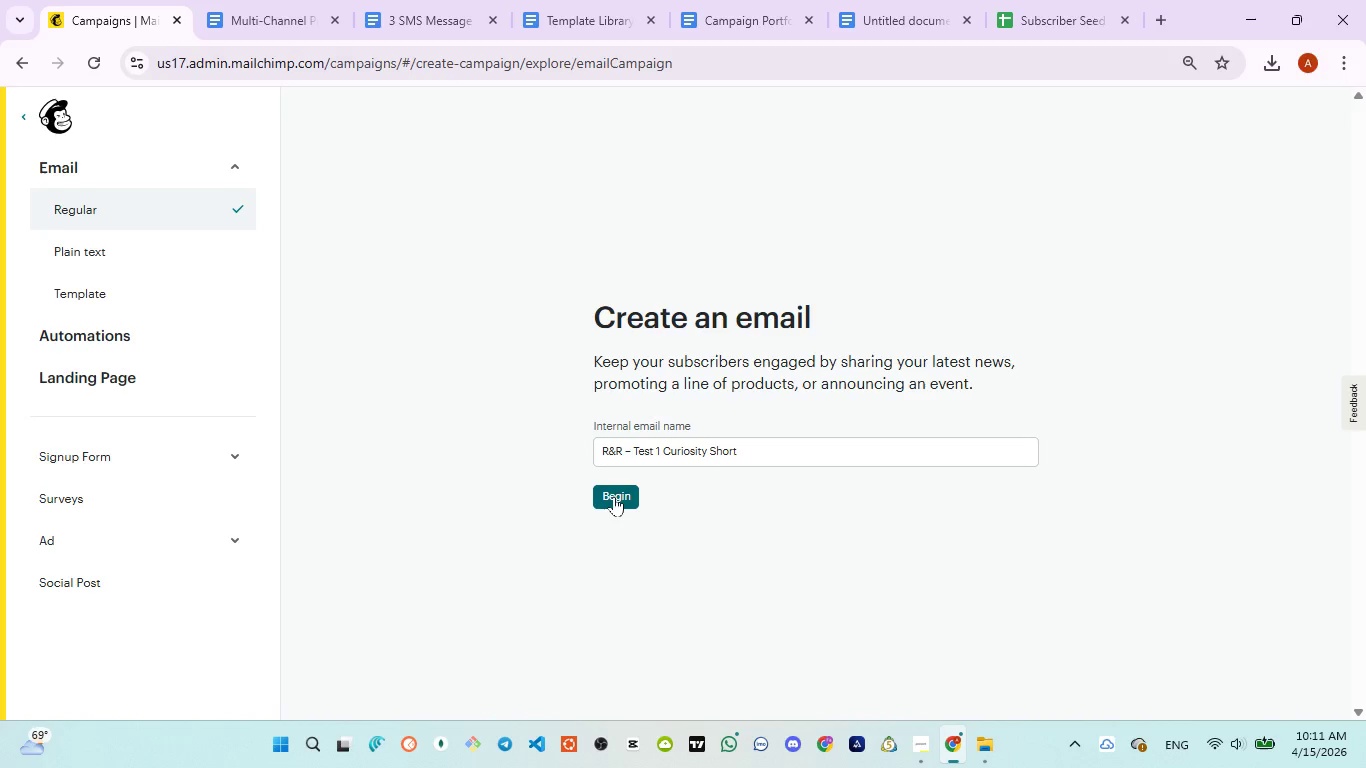 
left_click([614, 496])
 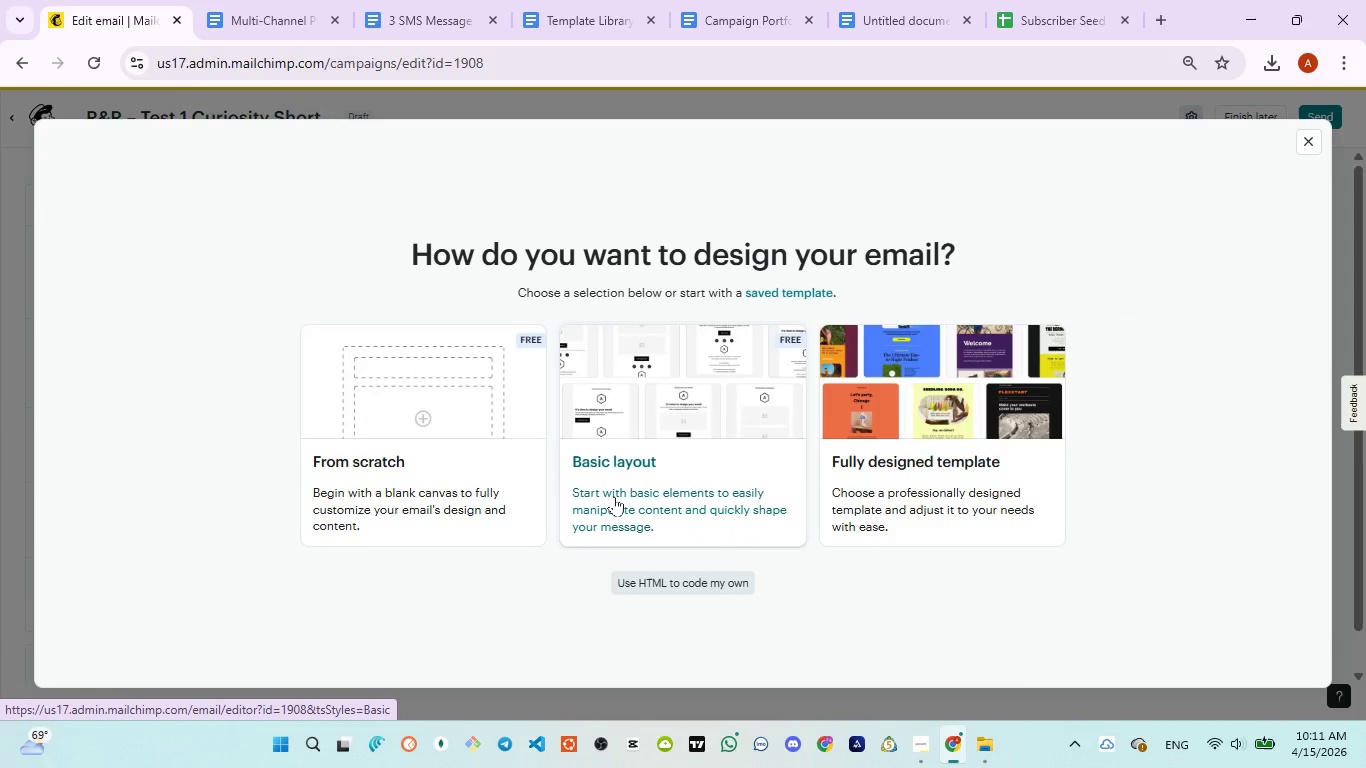 
wait(15.38)
 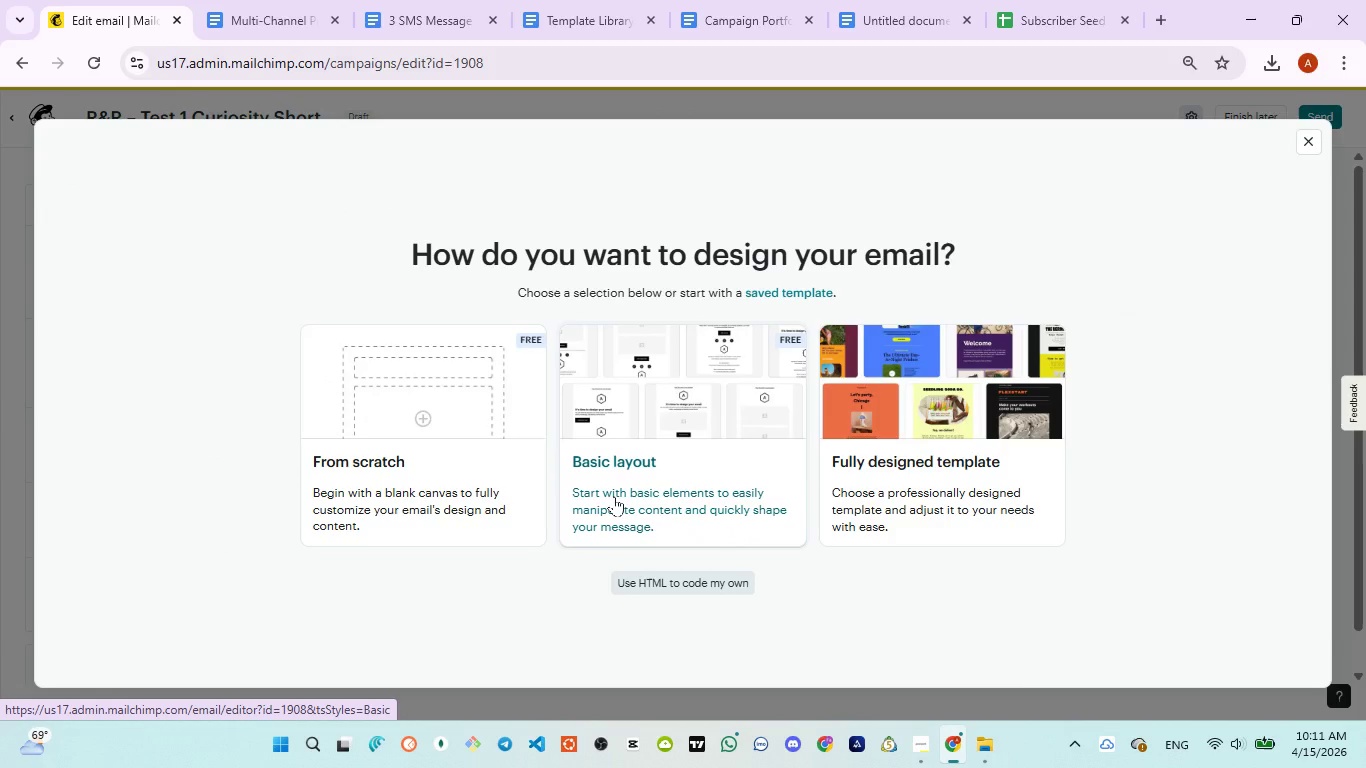 
left_click([1312, 139])
 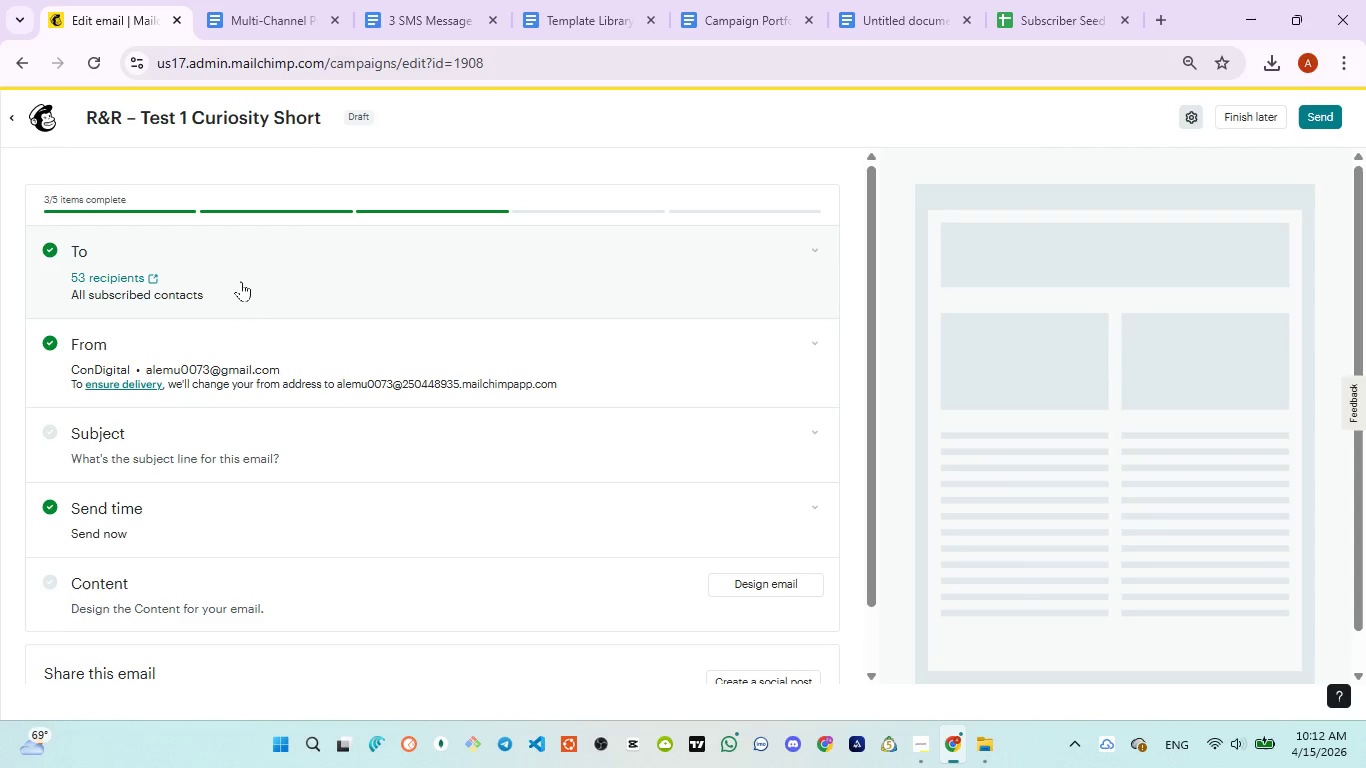 
left_click([241, 281])
 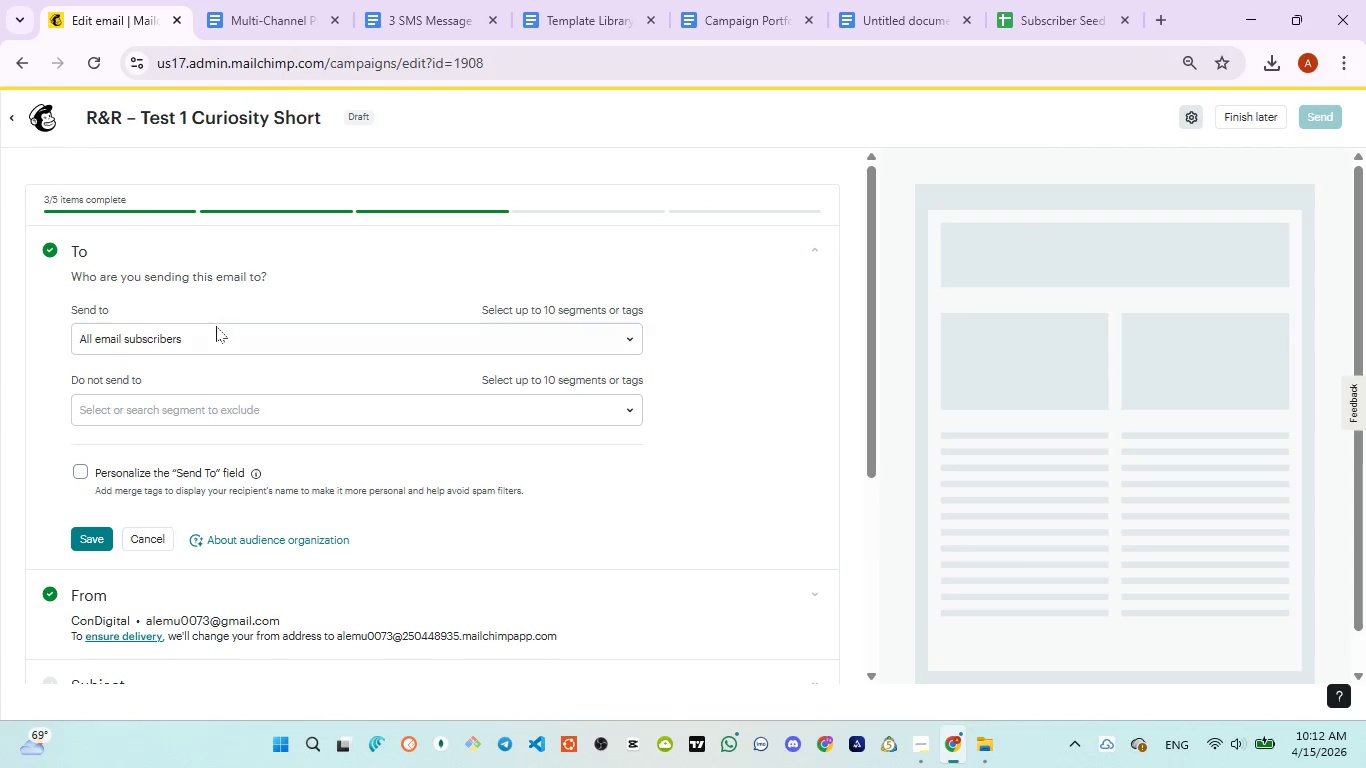 
left_click([214, 338])
 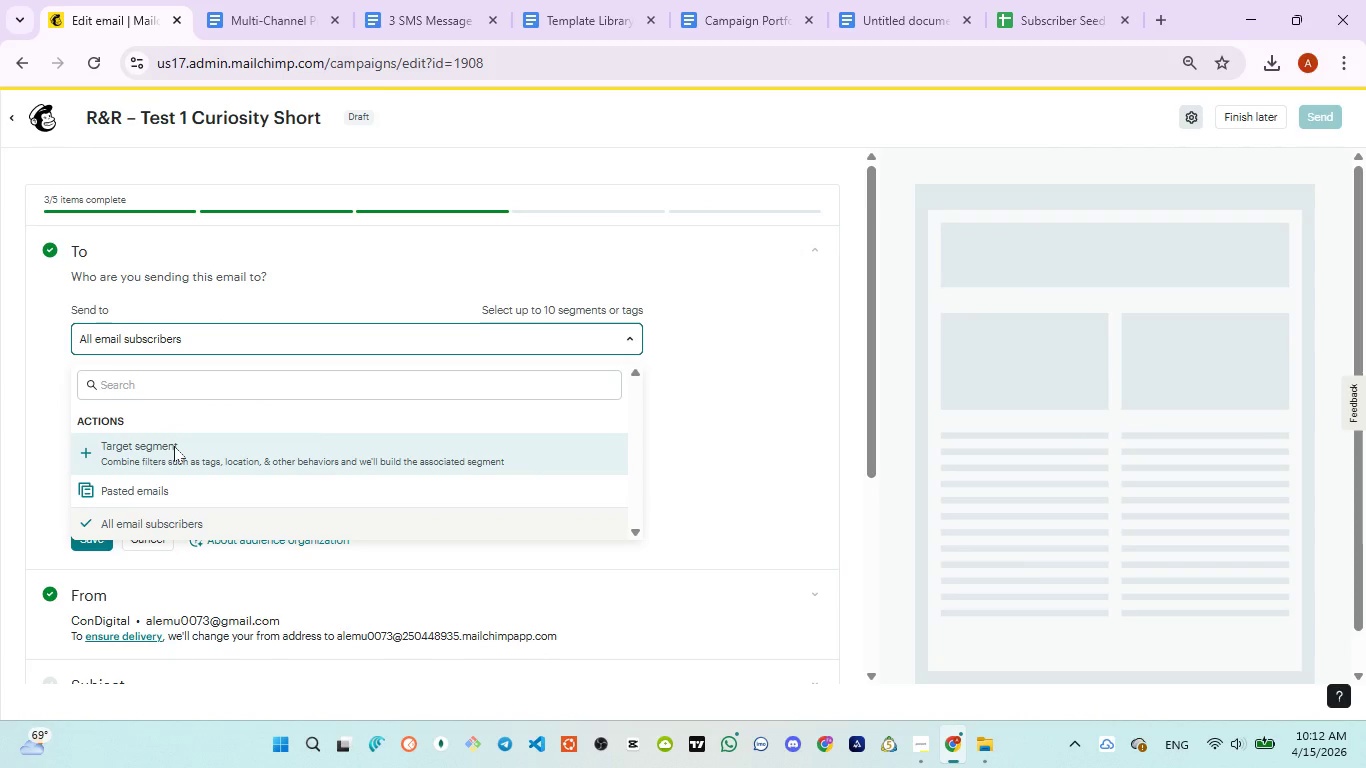 
left_click([174, 446])
 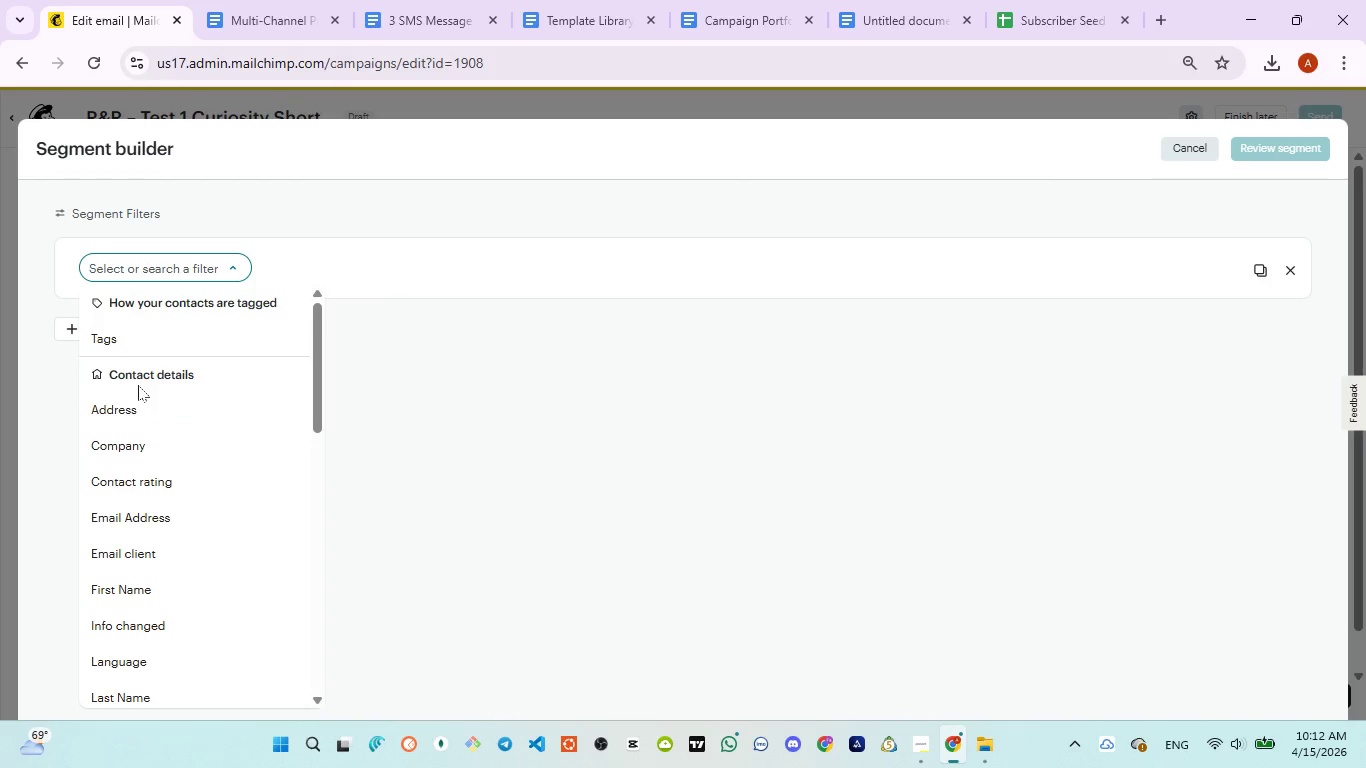 
wait(6.31)
 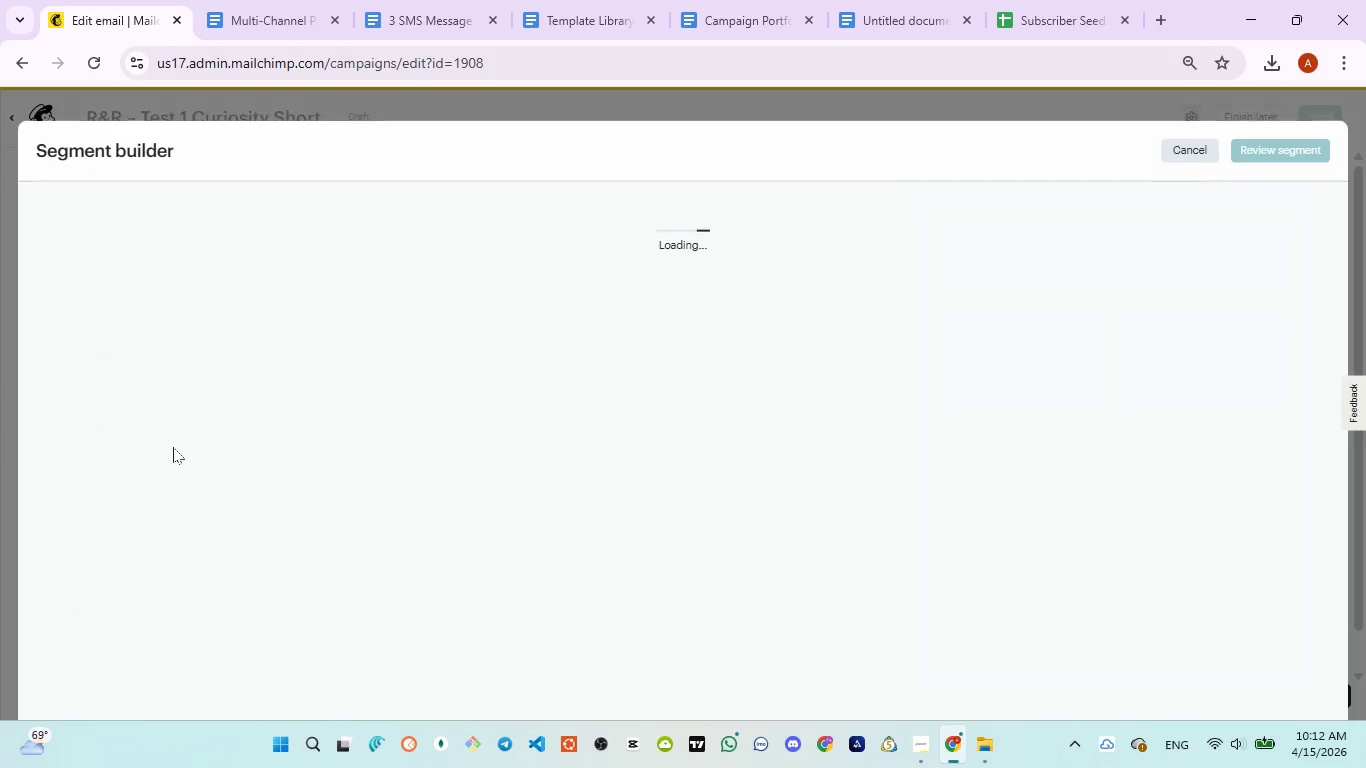 
left_click([127, 336])
 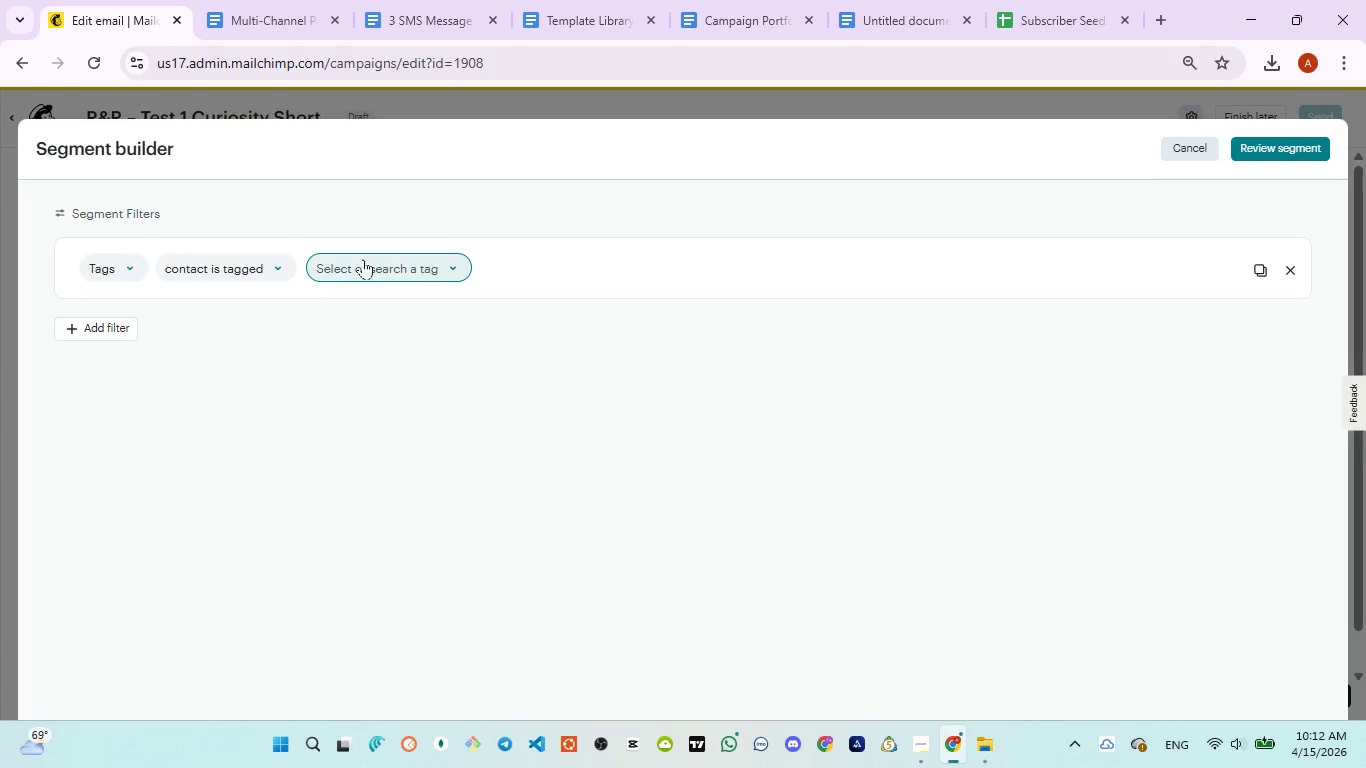 
left_click([363, 259])
 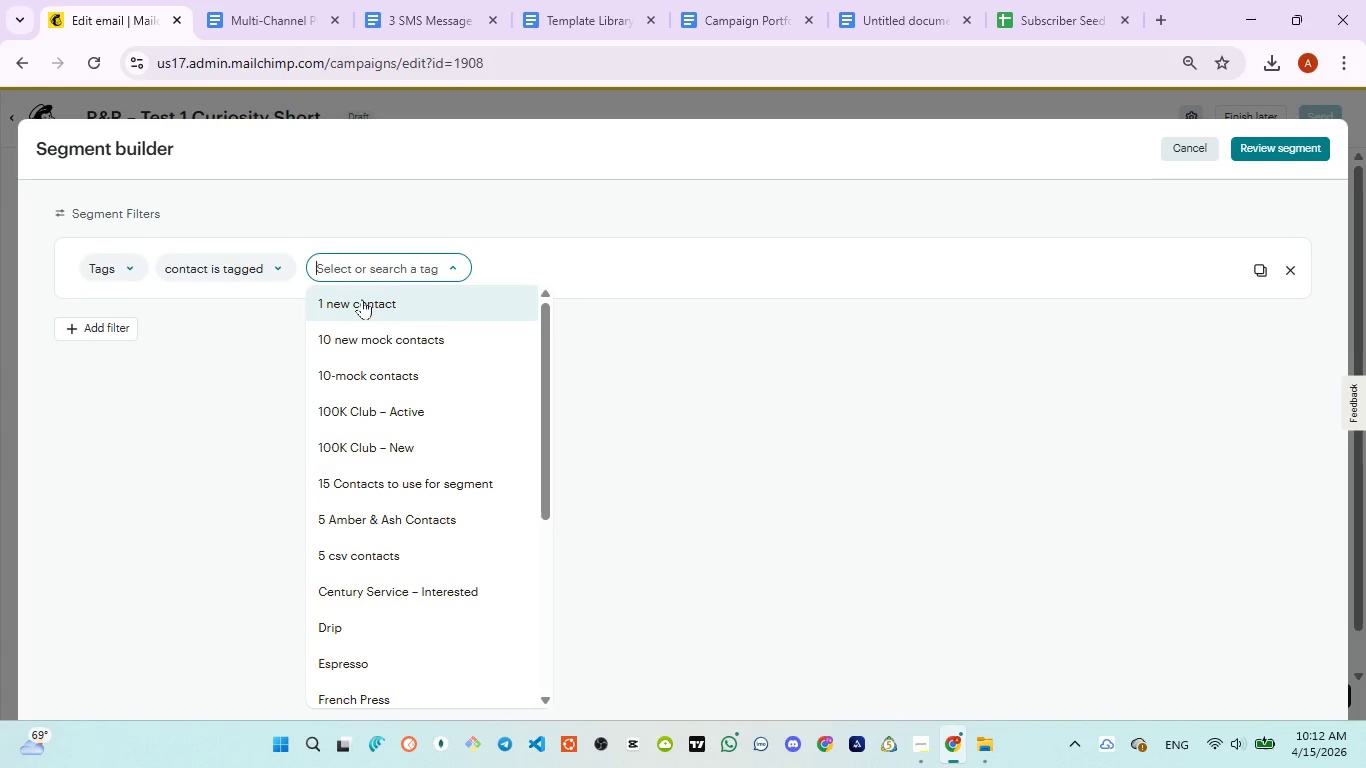 
left_click([362, 299])
 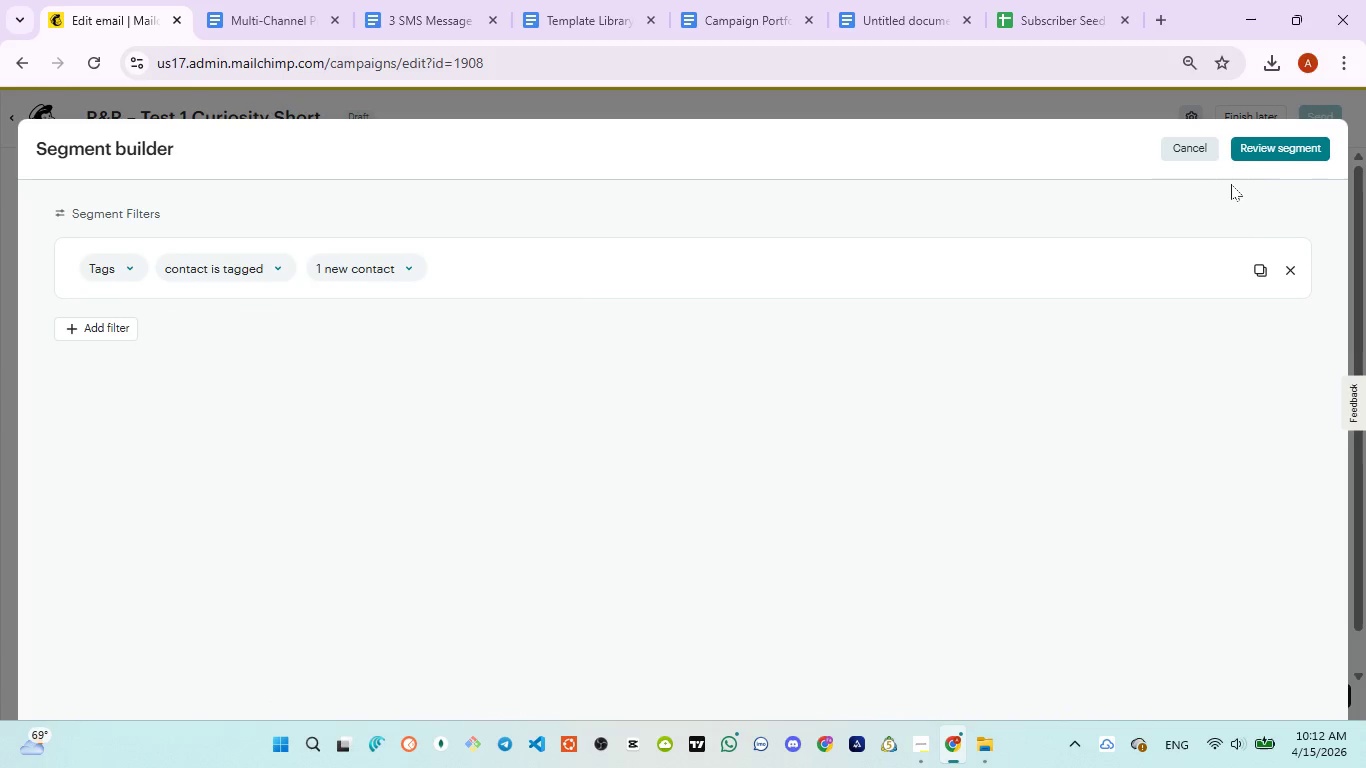 
left_click([1274, 148])
 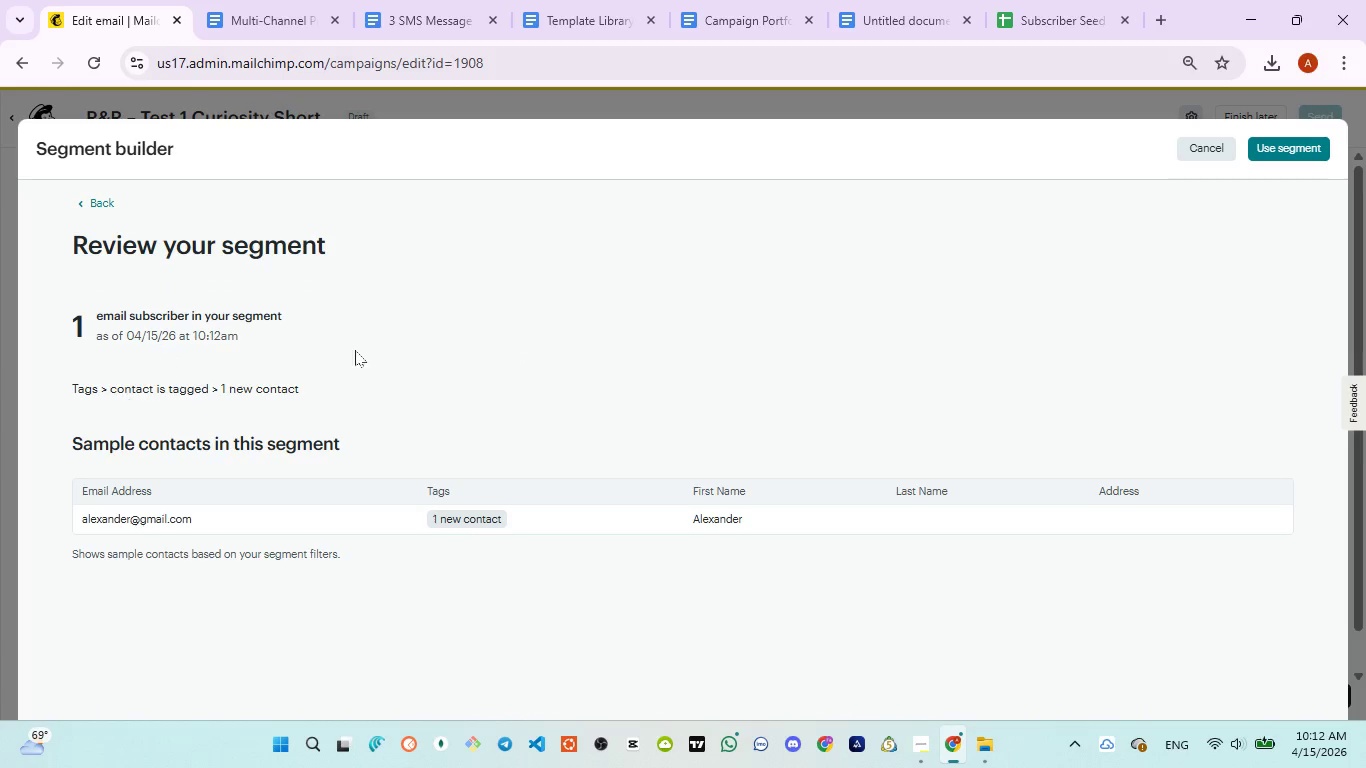 
wait(6.27)
 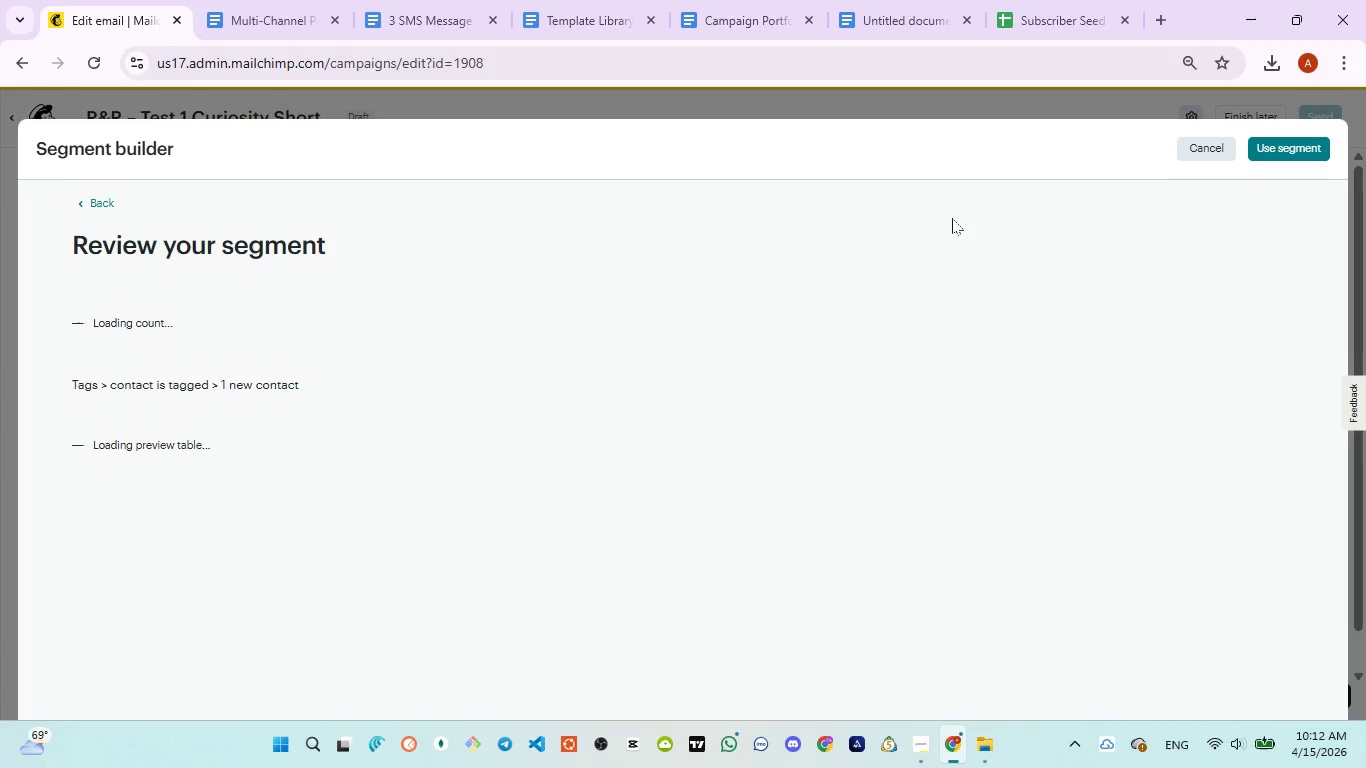 
left_click([1271, 142])
 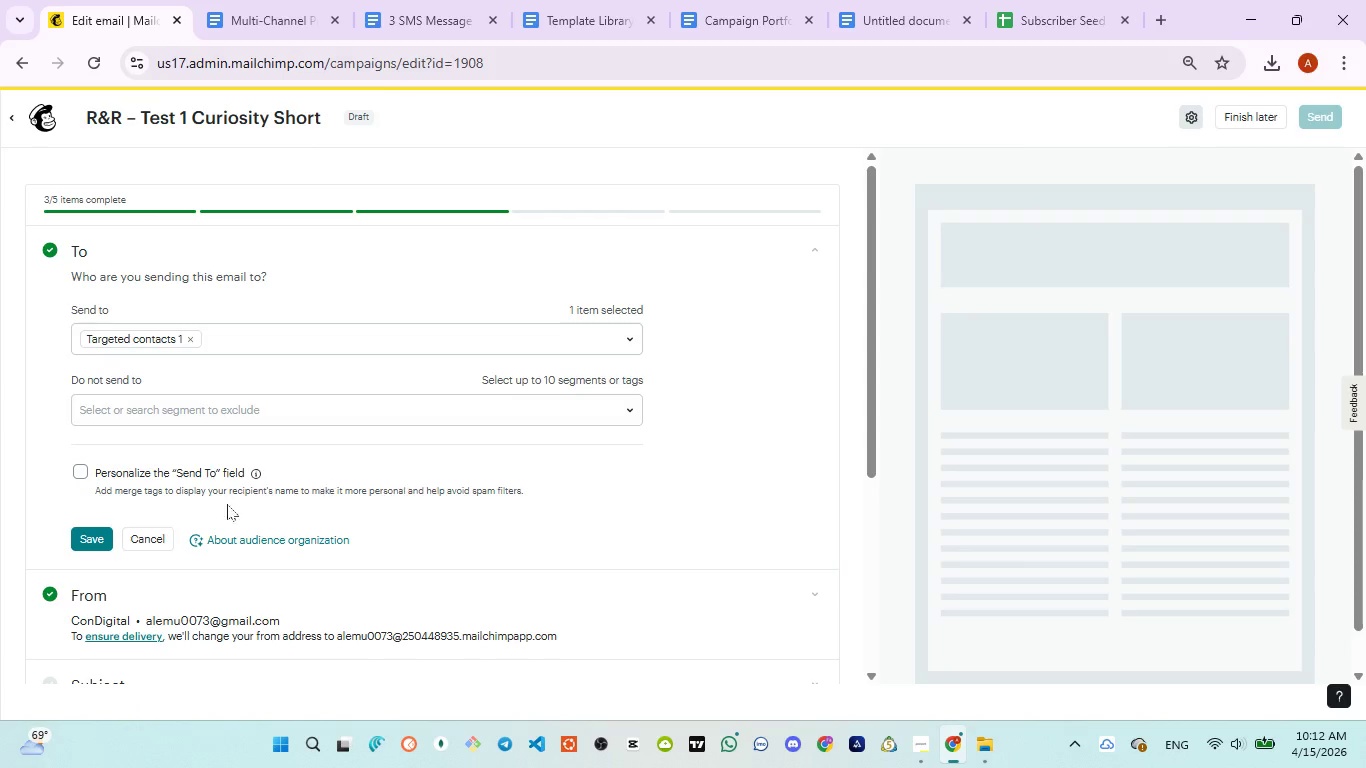 
left_click([87, 532])
 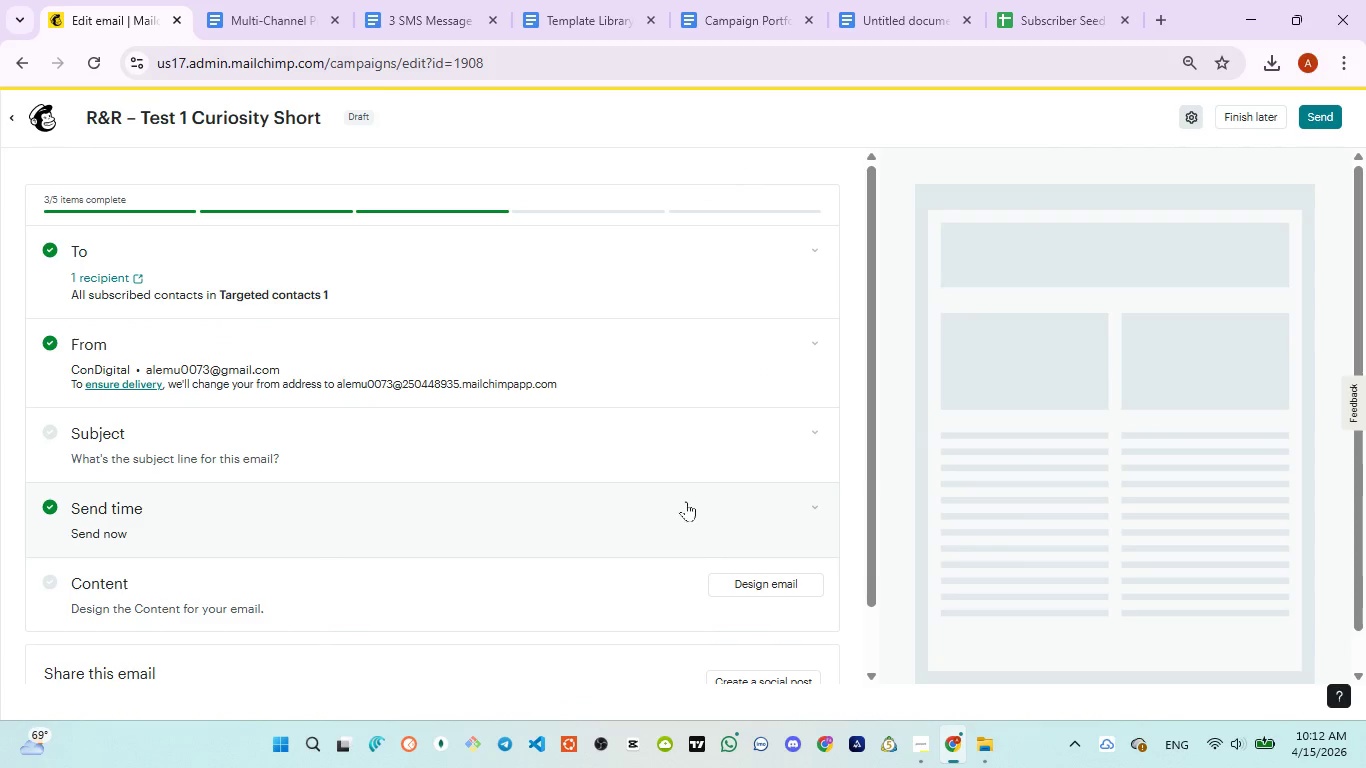 
wait(7.12)
 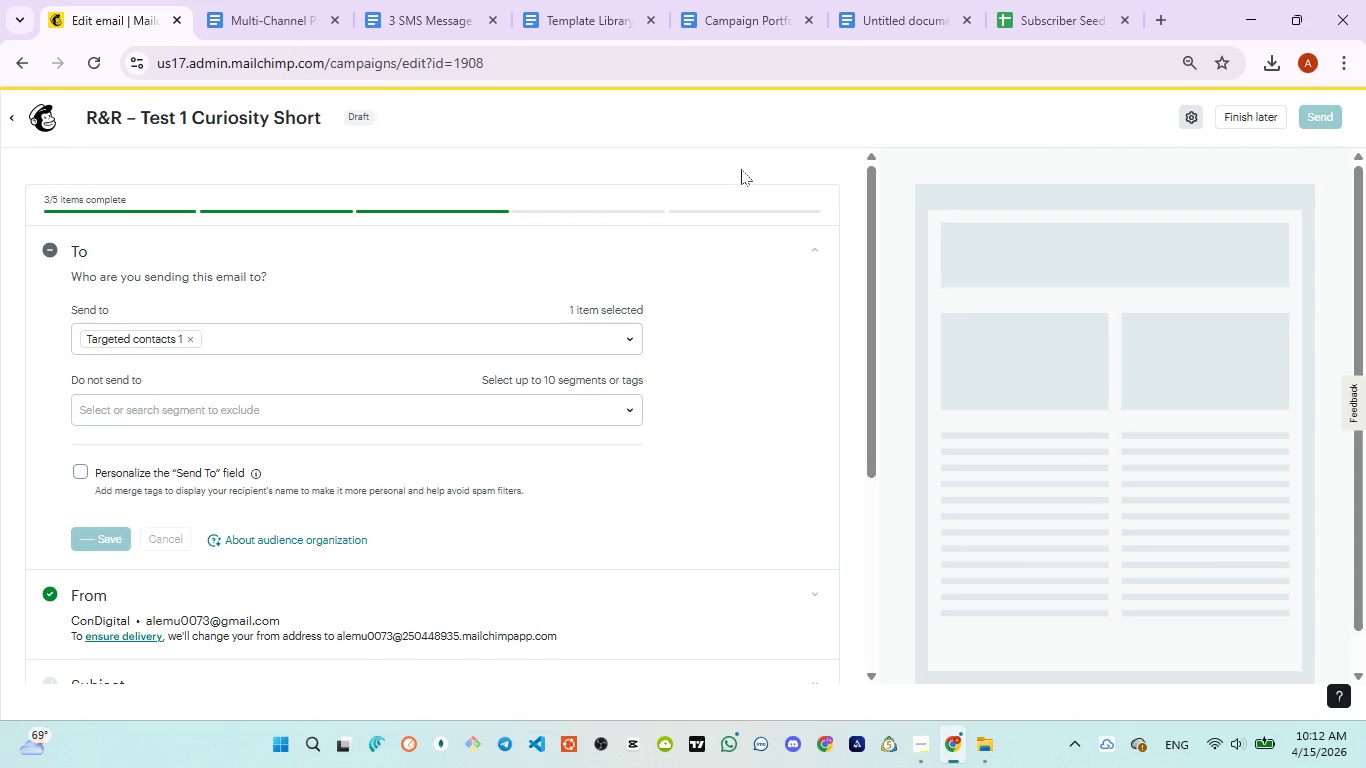 
left_click([761, 464])
 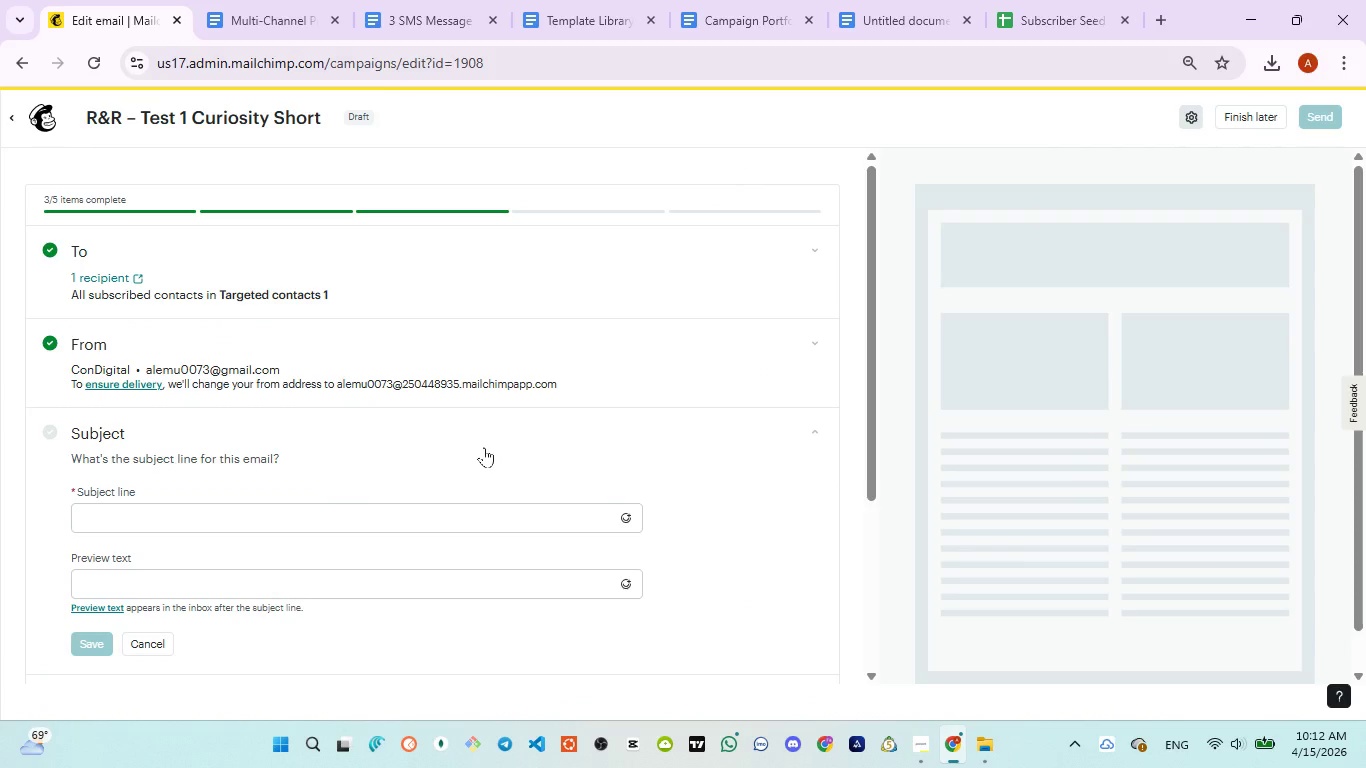 
scroll: coordinate [484, 447], scroll_direction: down, amount: 1.0
 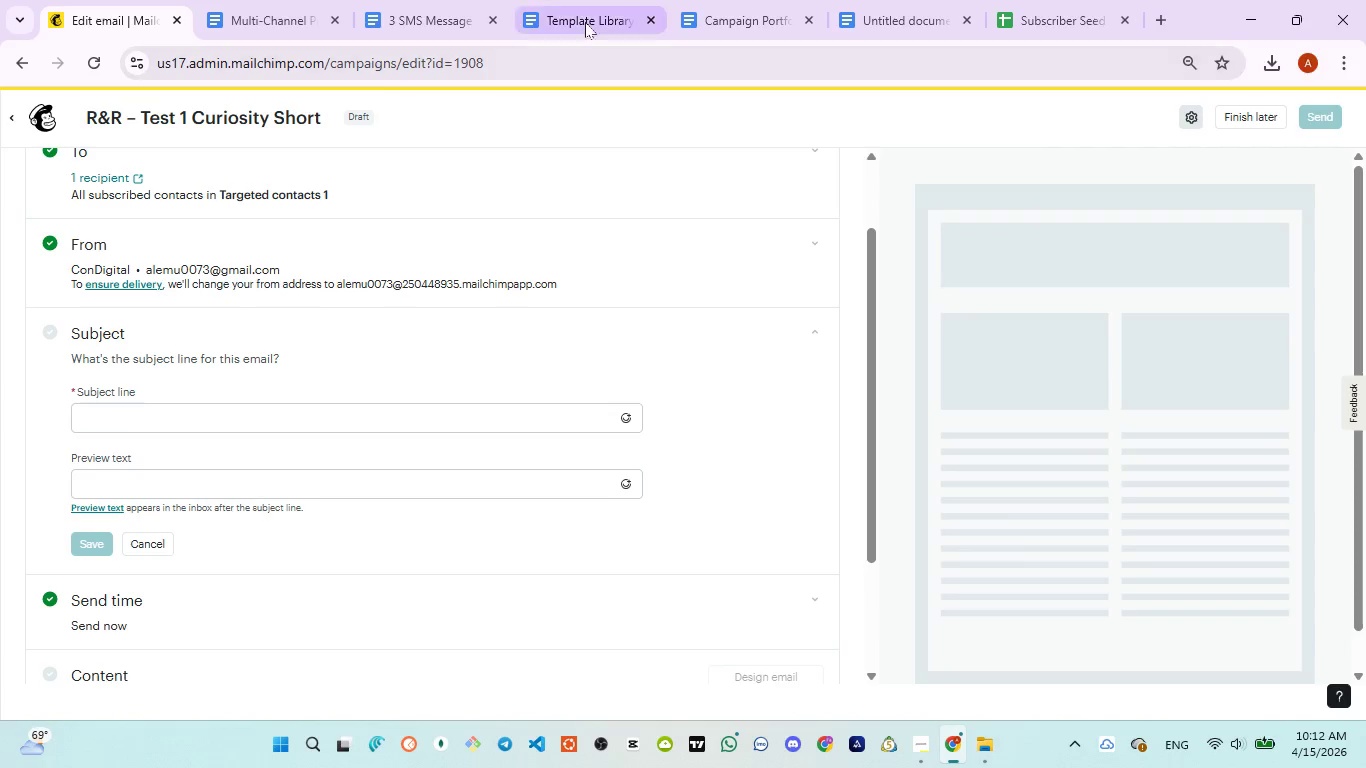 
left_click([420, 17])
 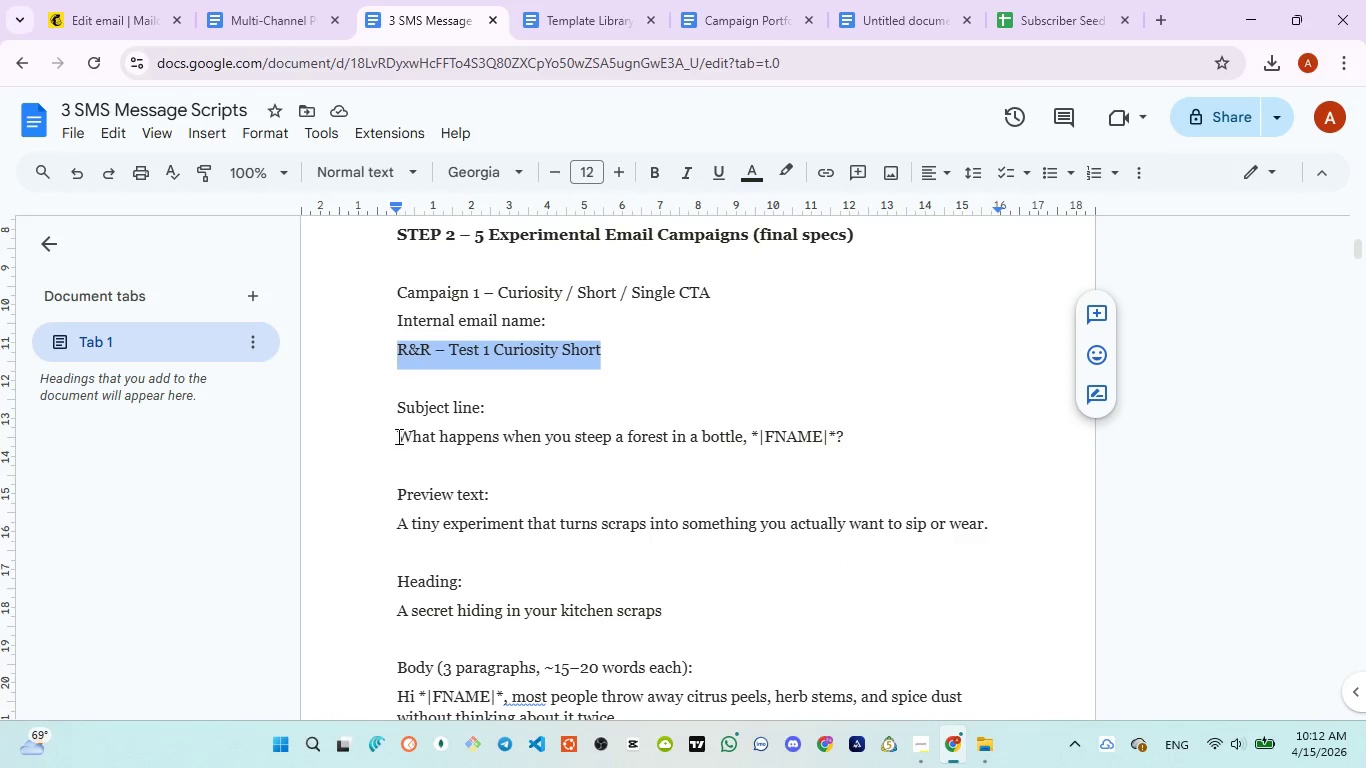 
left_click_drag(start_coordinate=[396, 437], to_coordinate=[846, 435])
 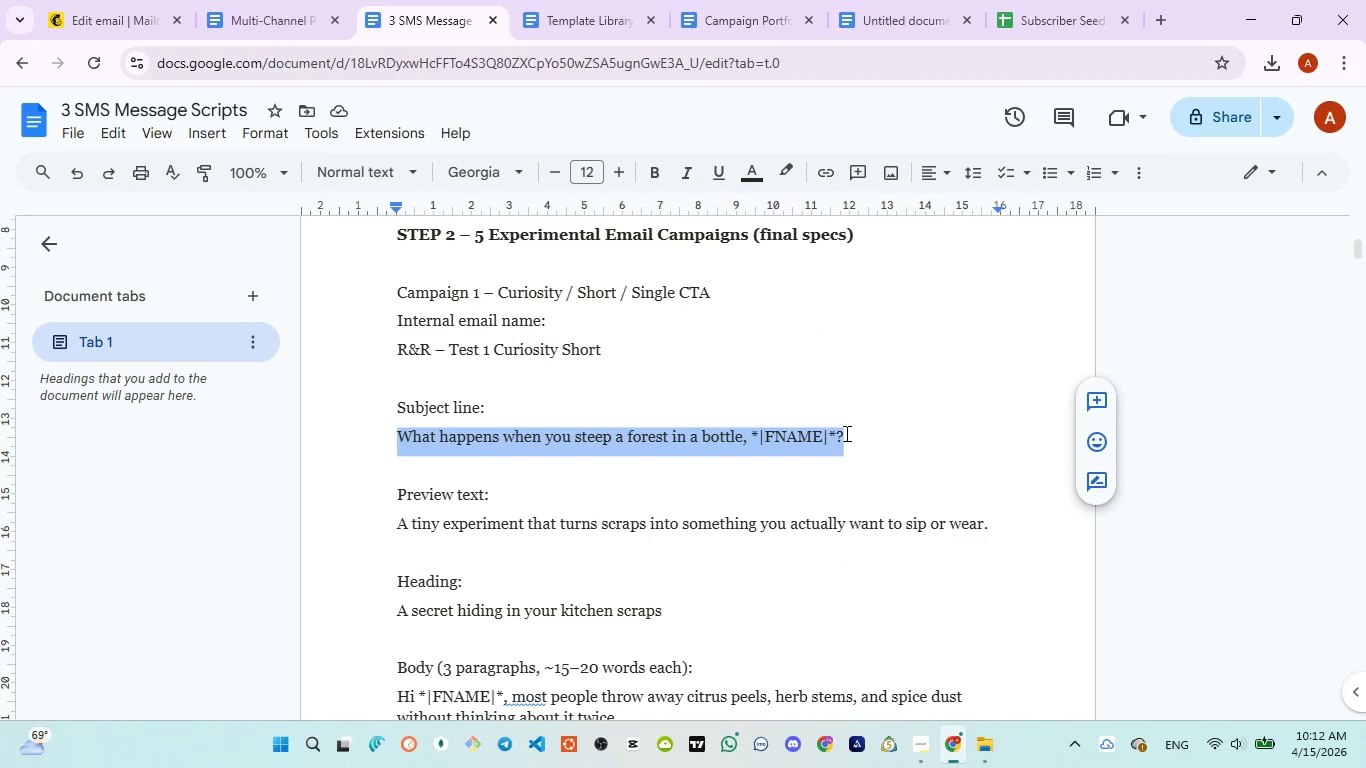 
key(Control+C)
 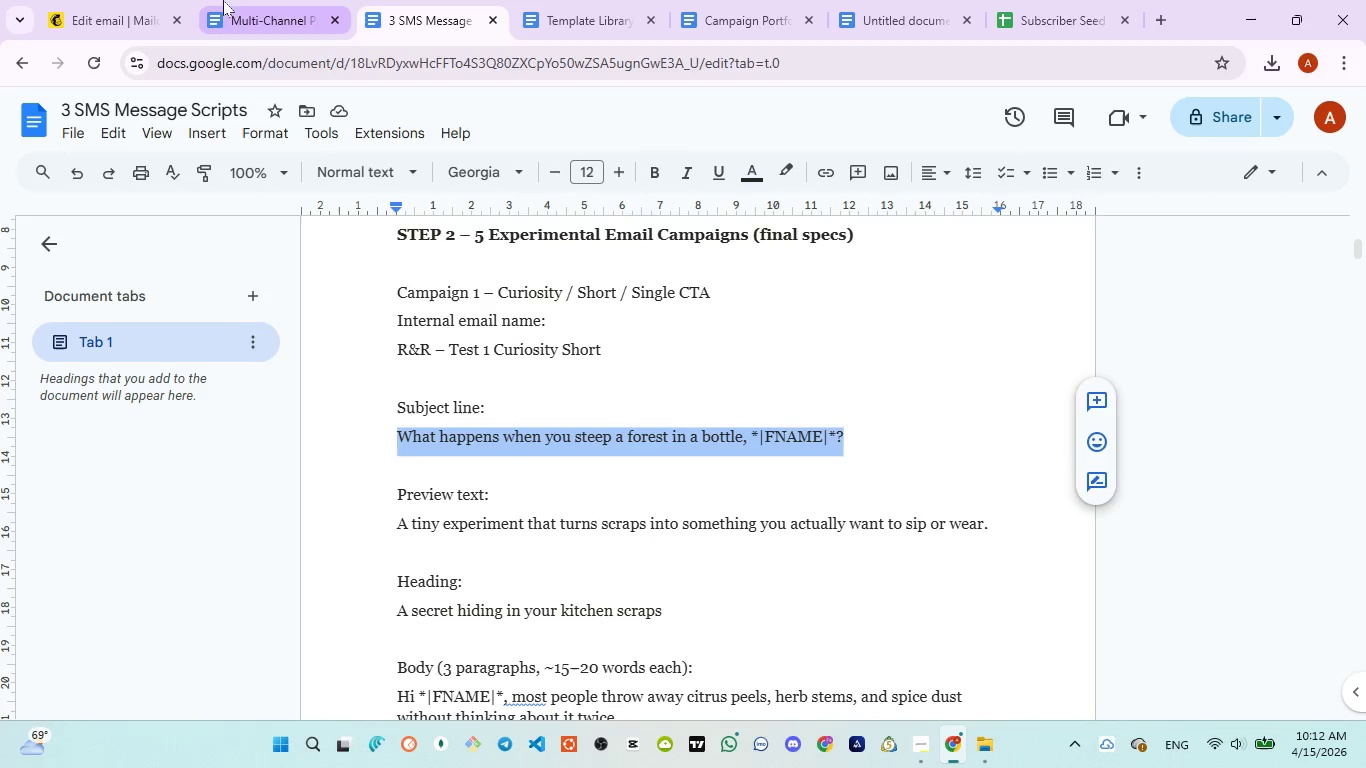 
wait(5.39)
 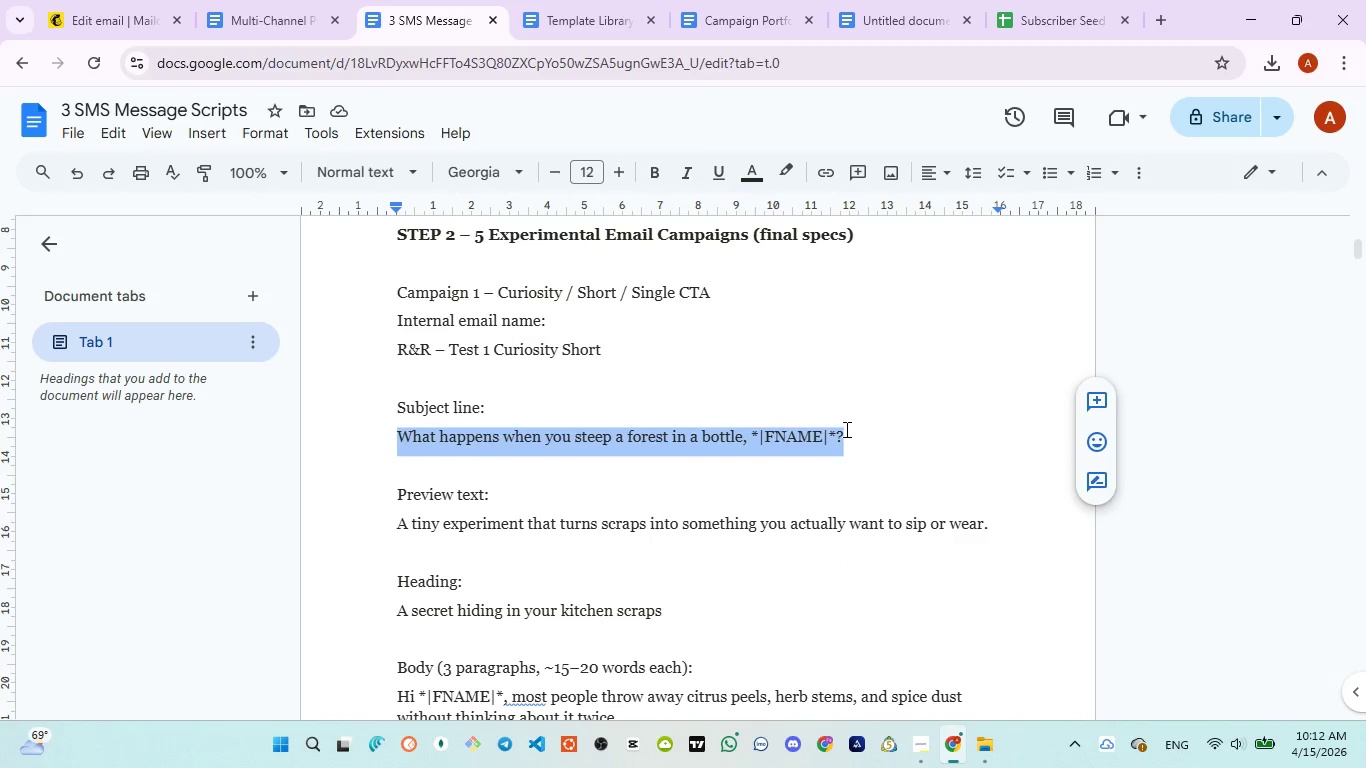 
left_click([92, 9])
 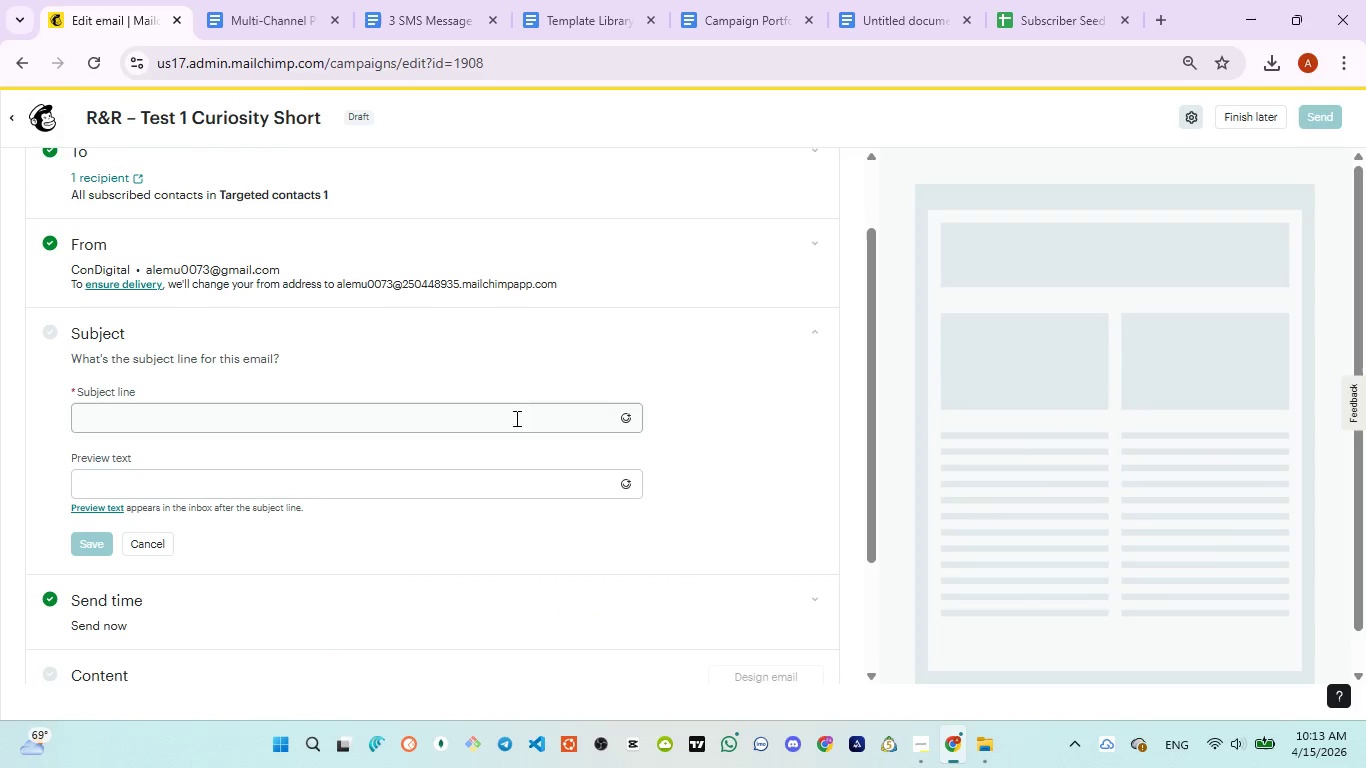 
left_click([513, 417])
 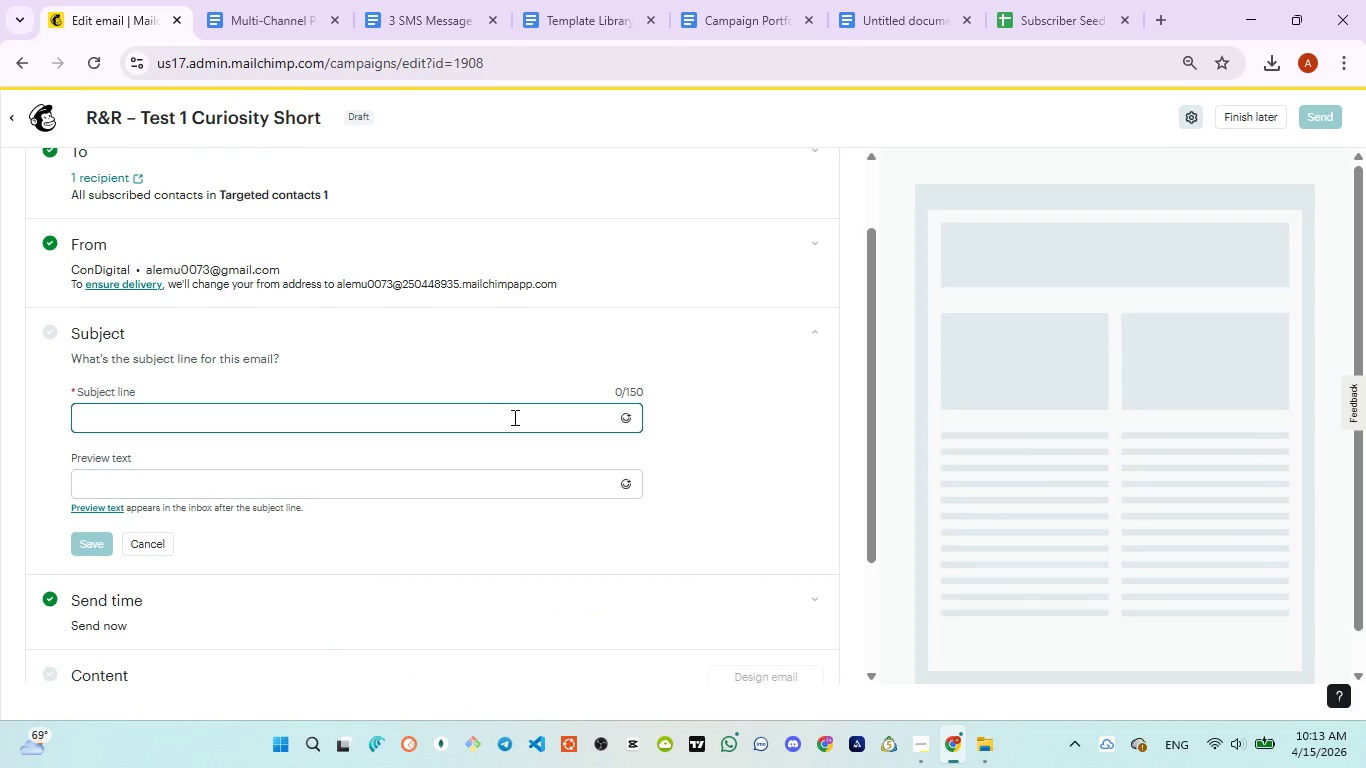 
type(What happens when you steep )
 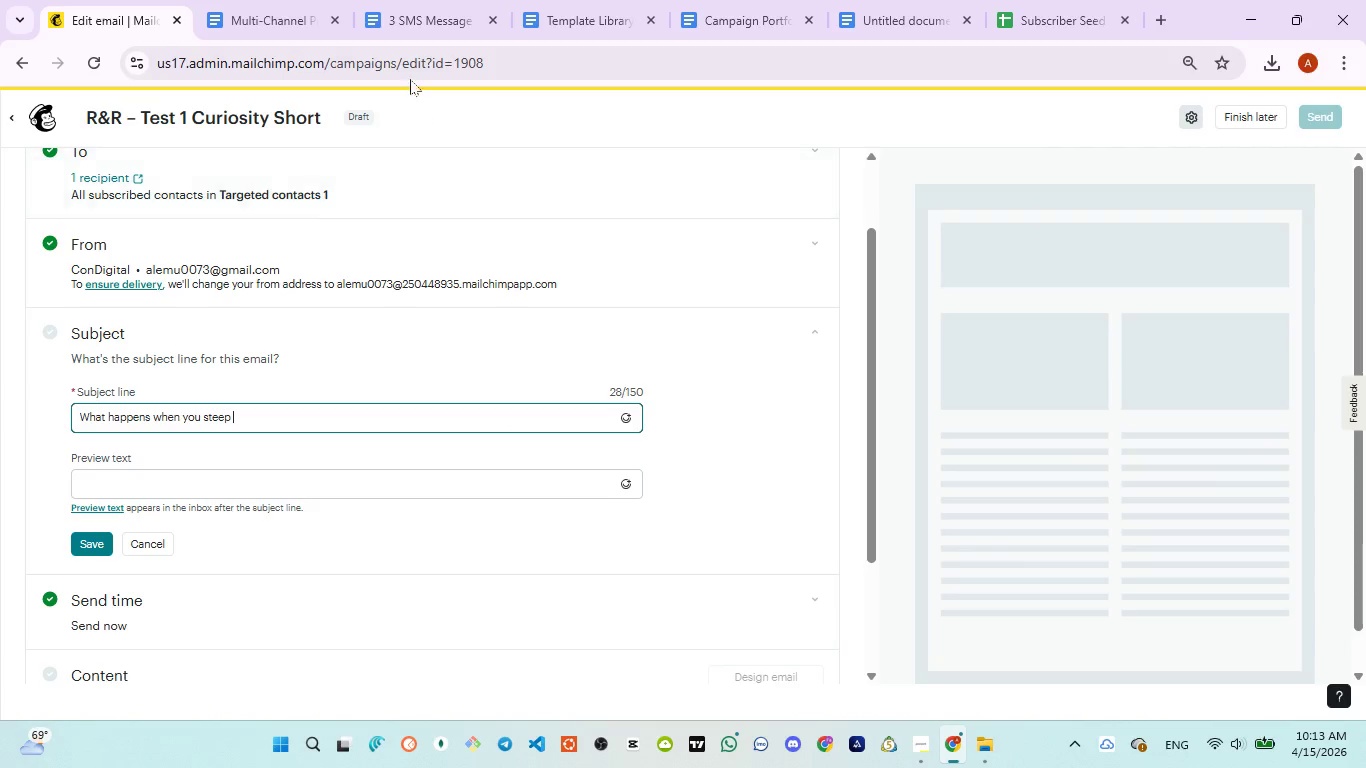 
left_click([394, 31])
 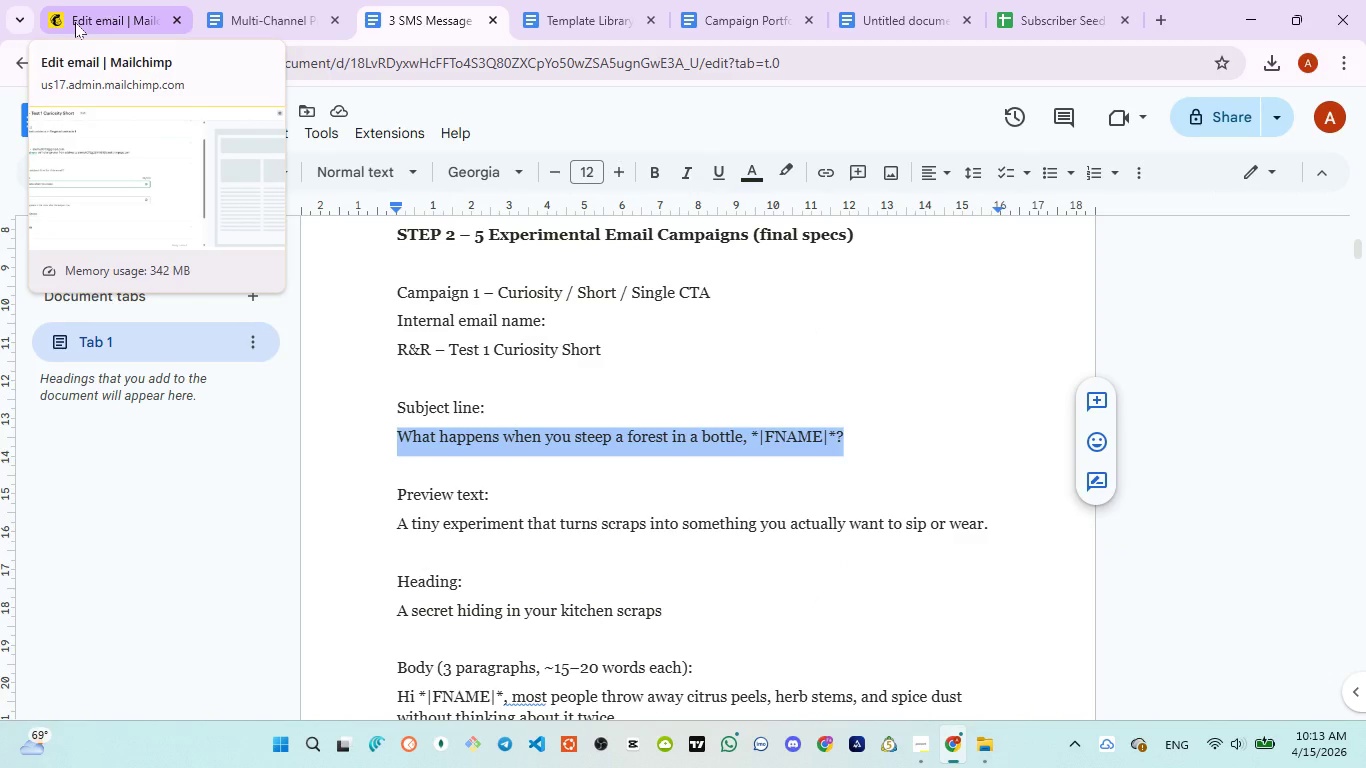 
wait(7.06)
 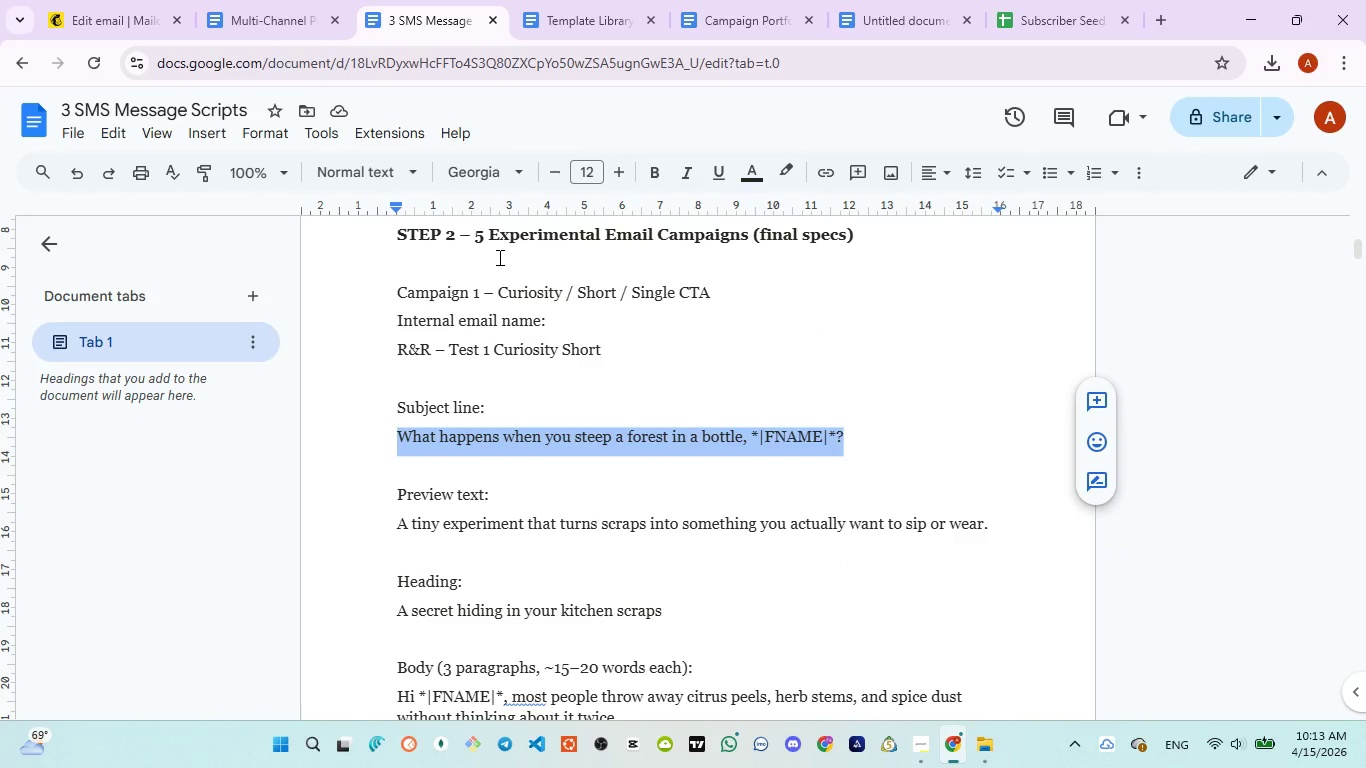 
left_click([75, 22])
 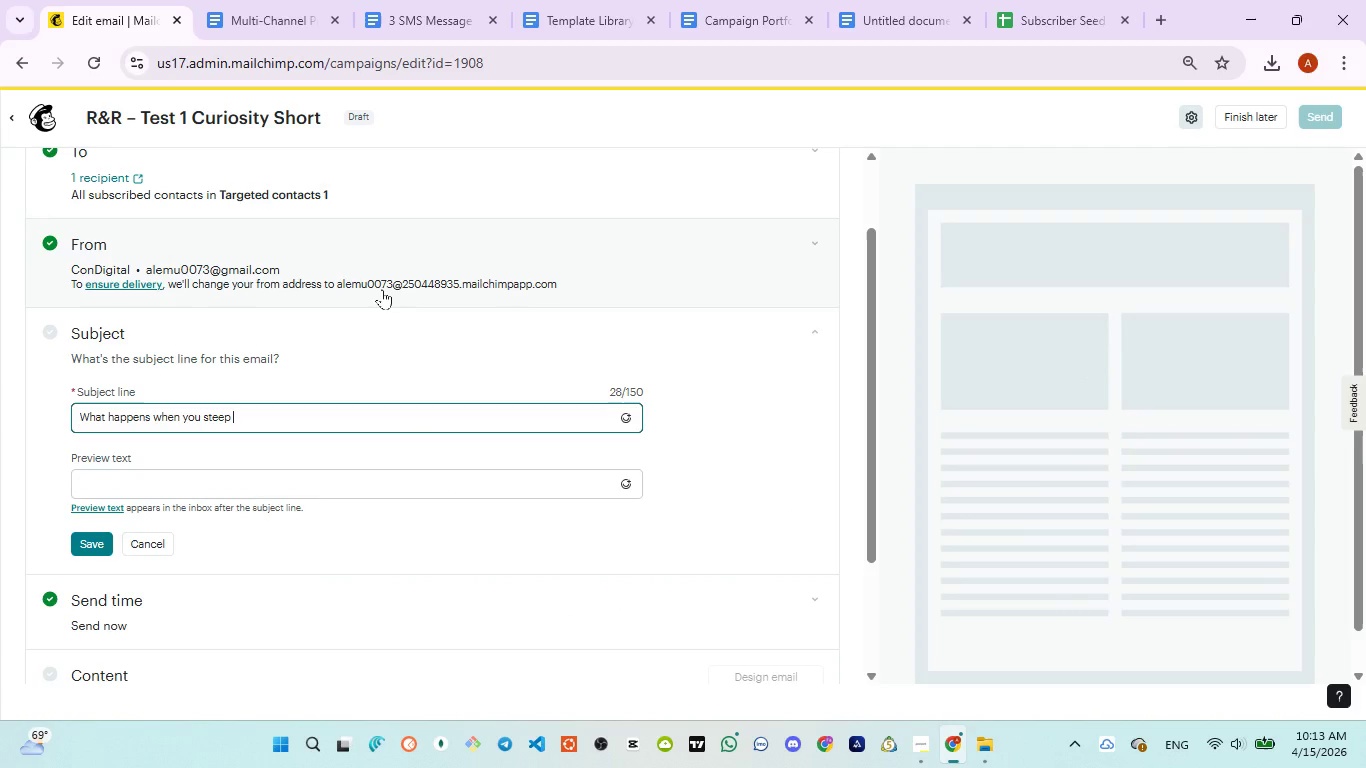 
type(a forest in a bottle, *|FNAME|)
 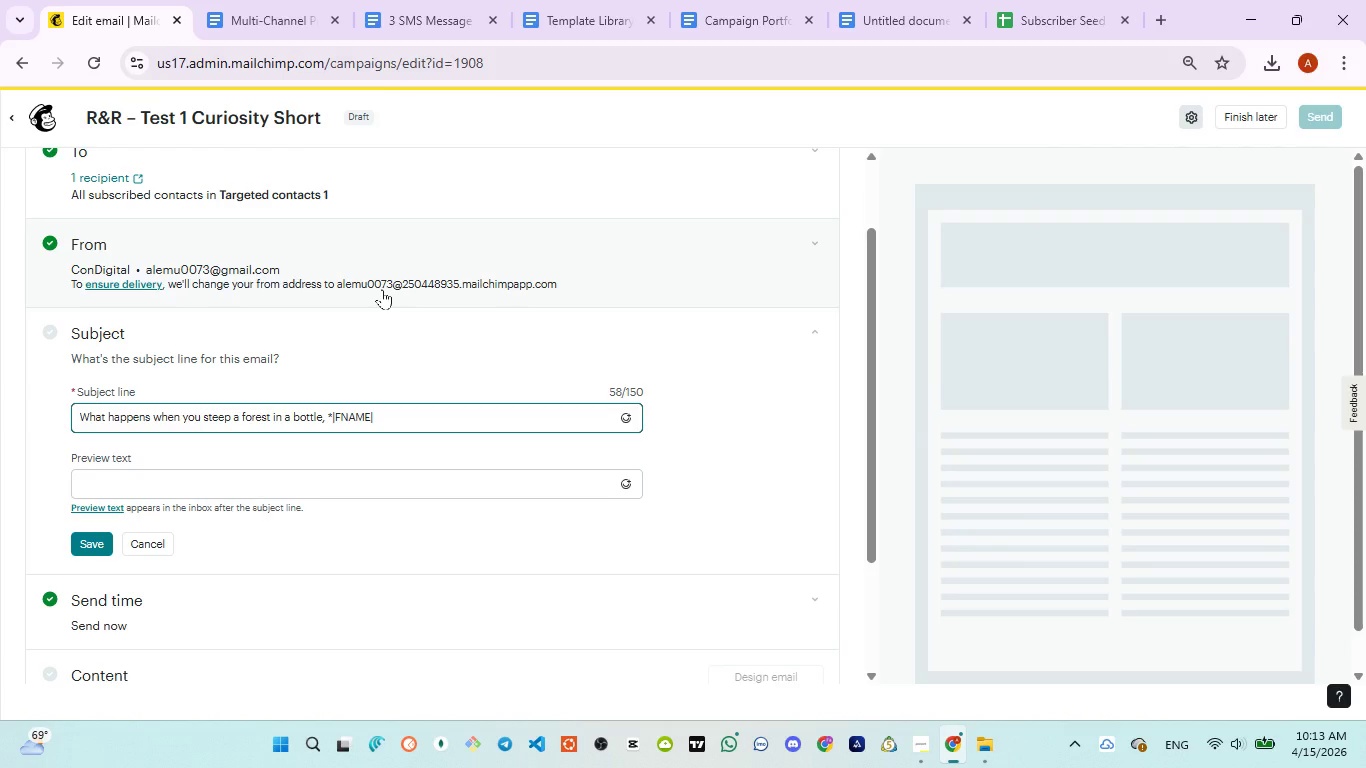 
key(Control+A)
 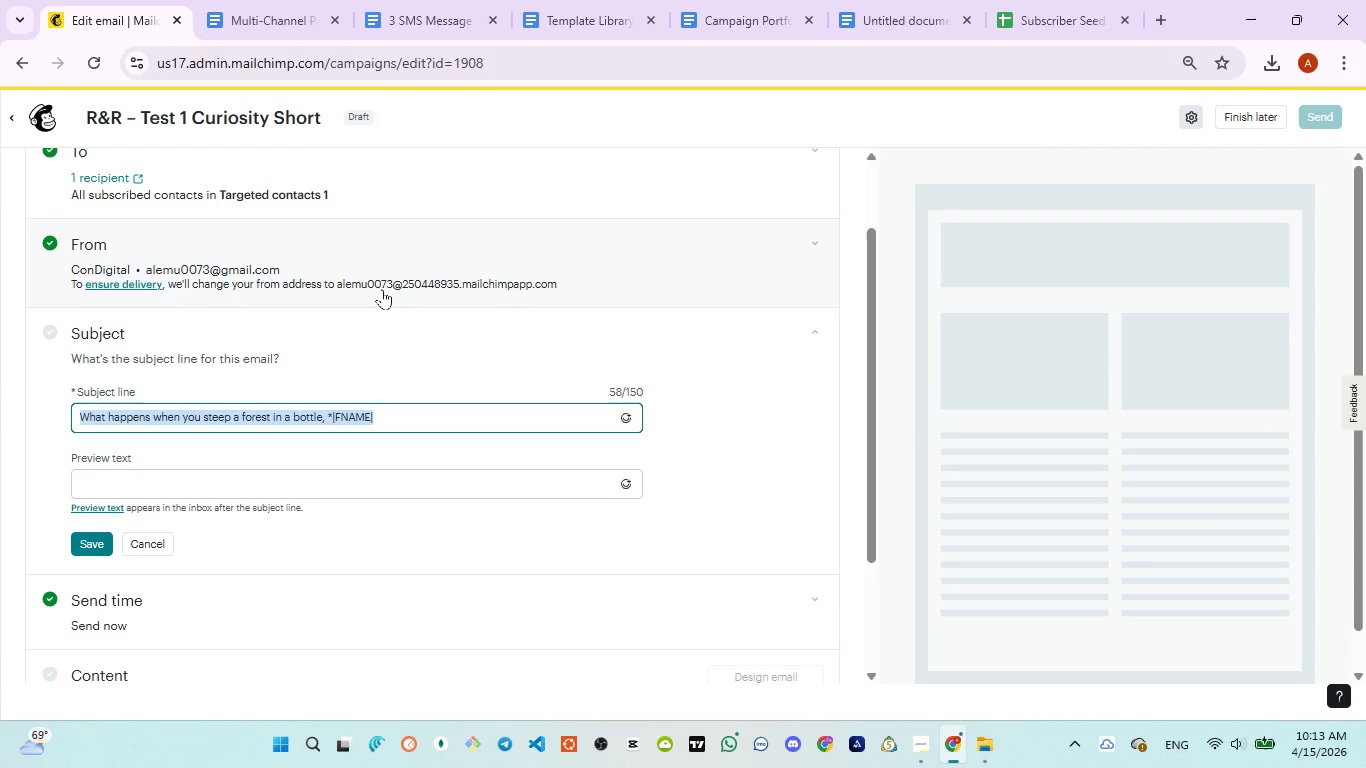 
key(Control+ControlLeft)
 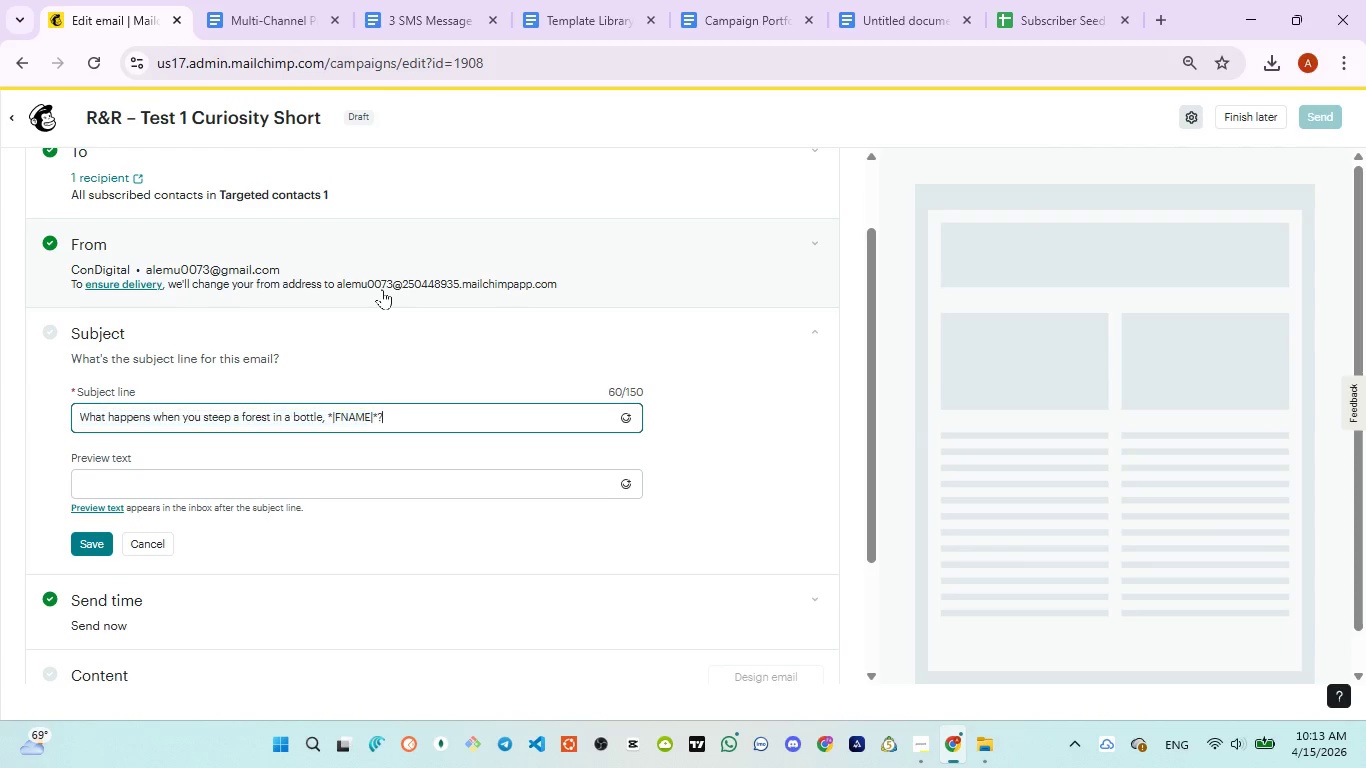 
key(Control+V)
 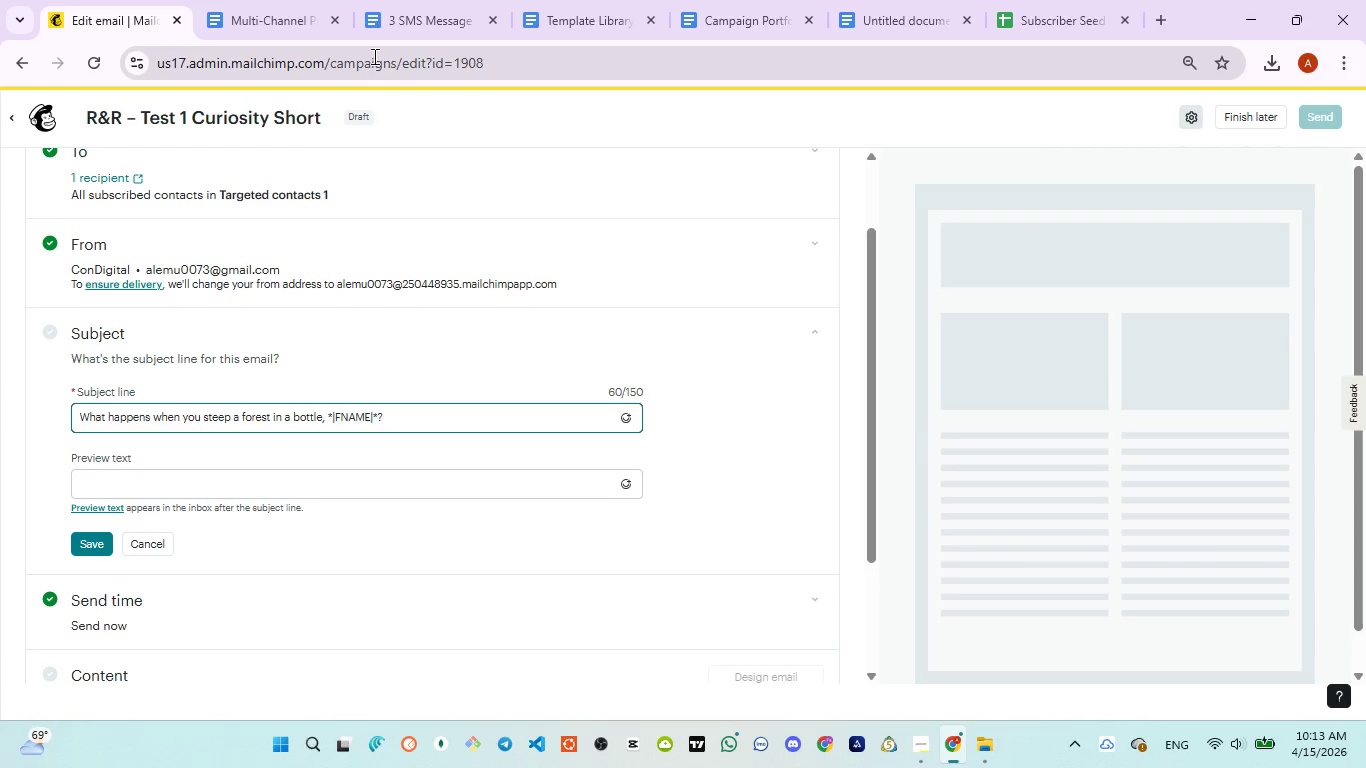 
left_click([388, 37])
 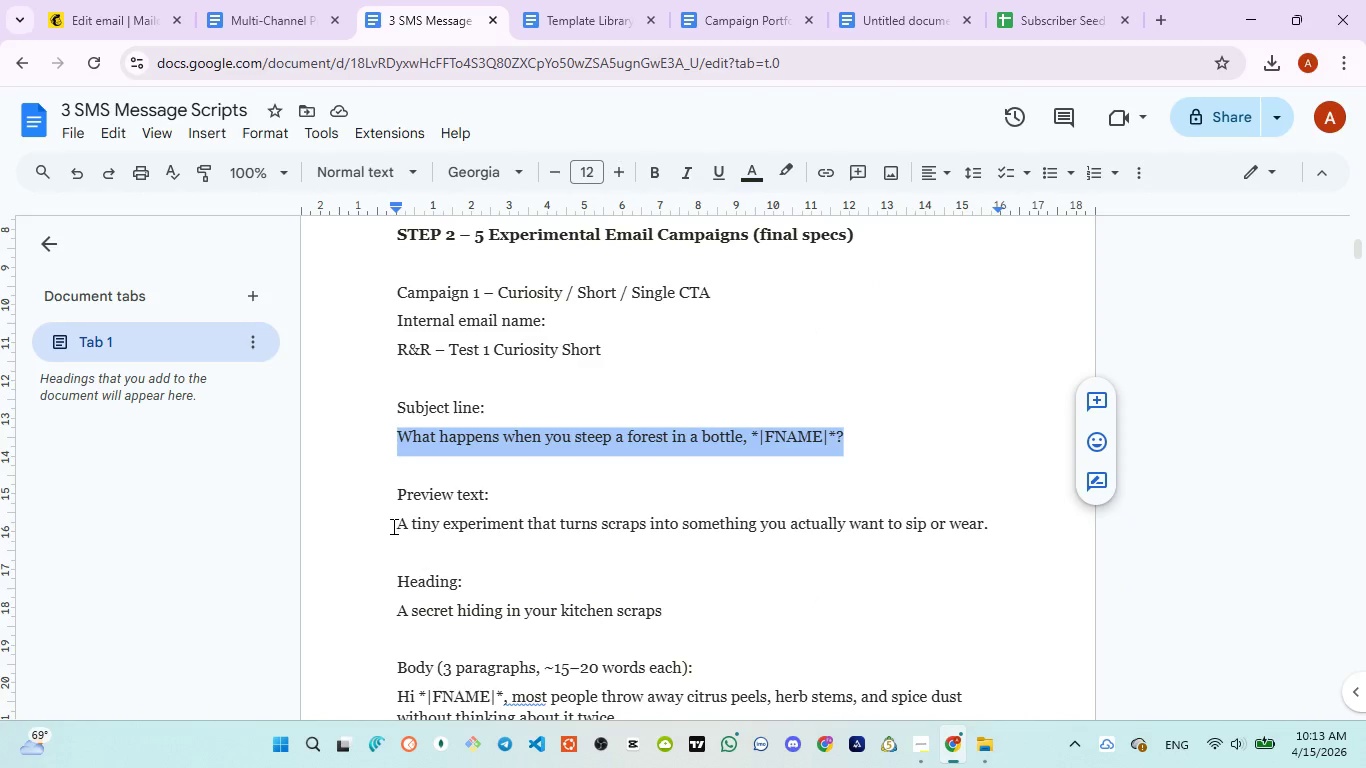 
left_click_drag(start_coordinate=[395, 524], to_coordinate=[1003, 528])
 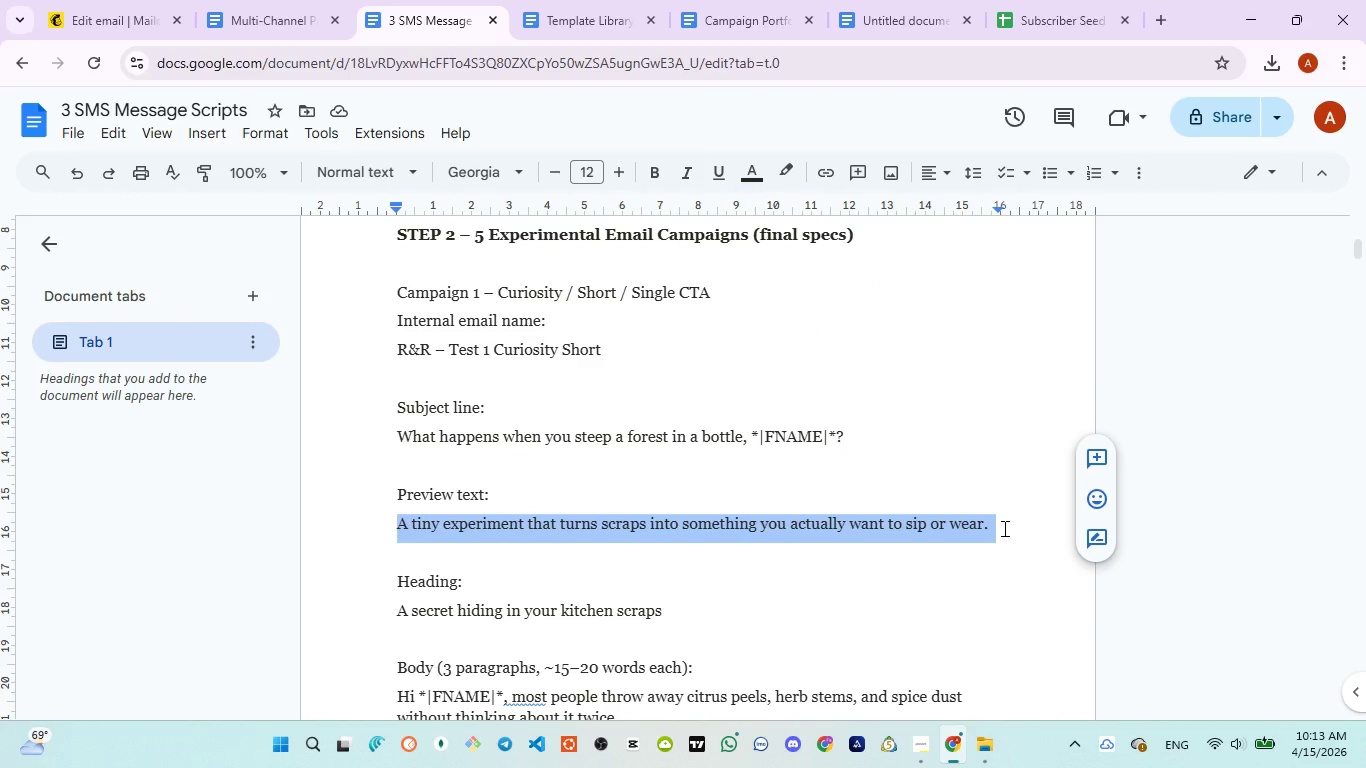 
key(Control+C)
 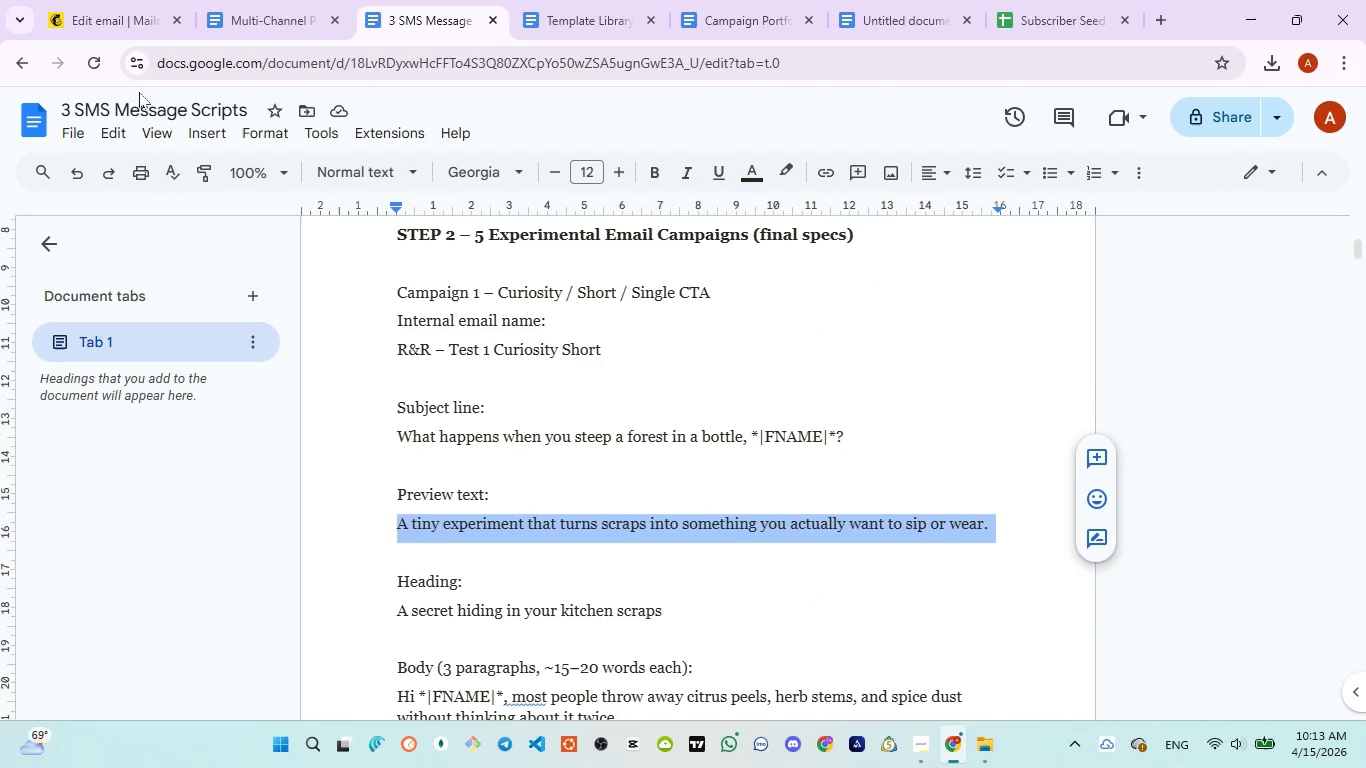 
left_click([104, 41])
 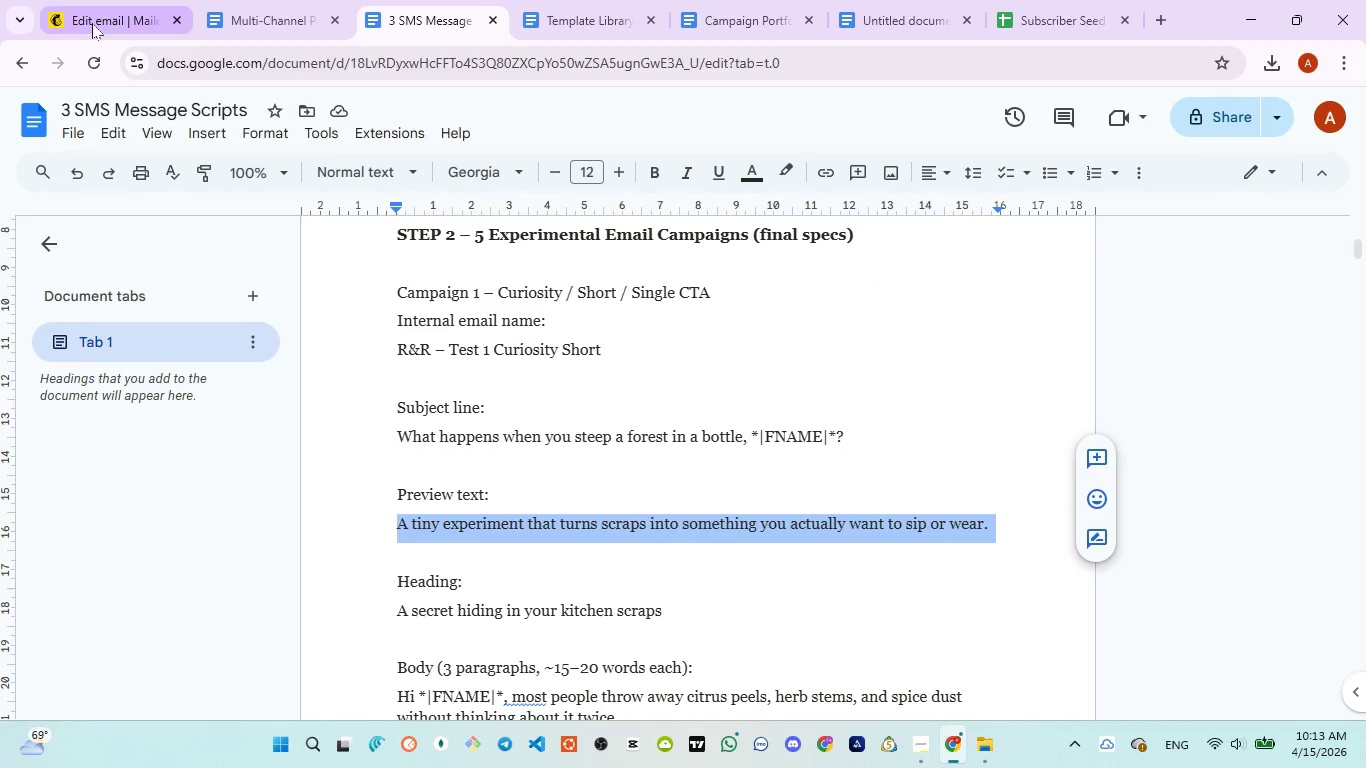 
left_click([92, 23])
 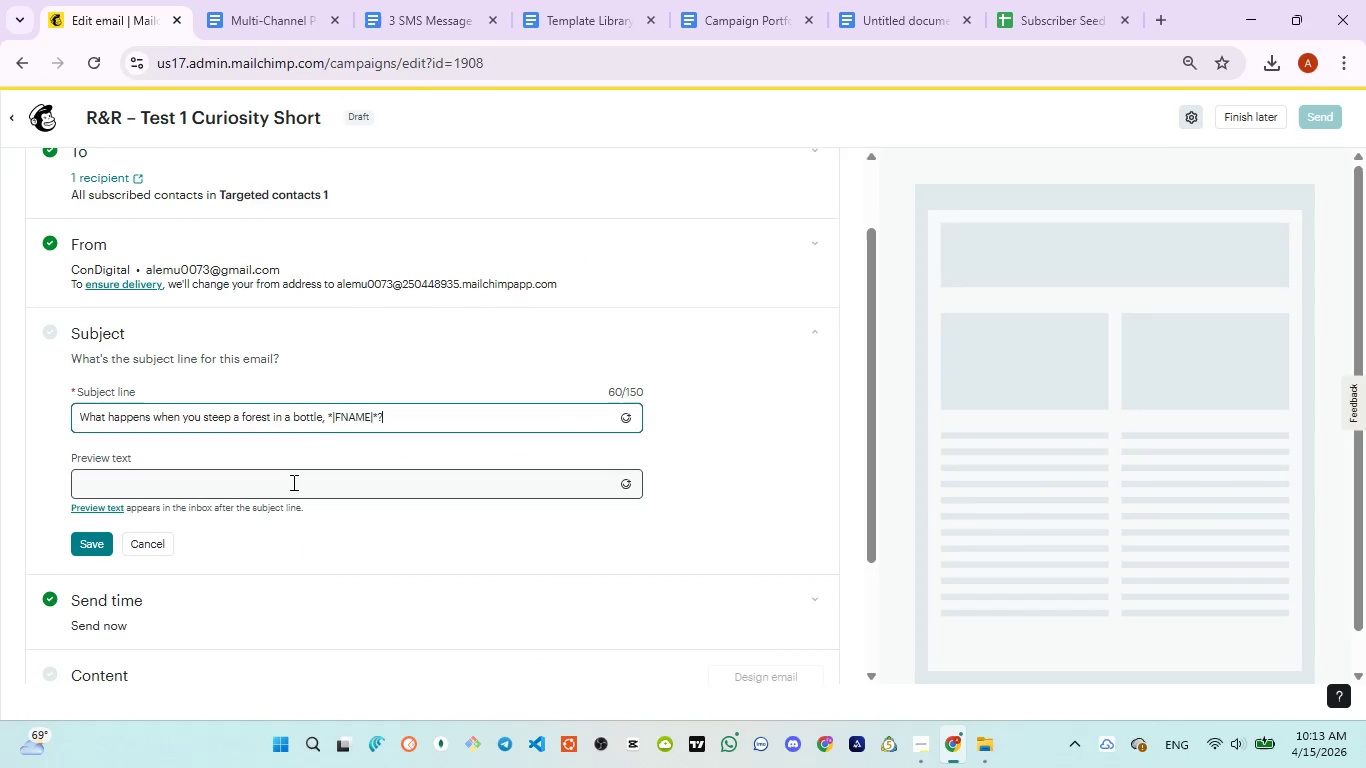 
left_click([292, 482])
 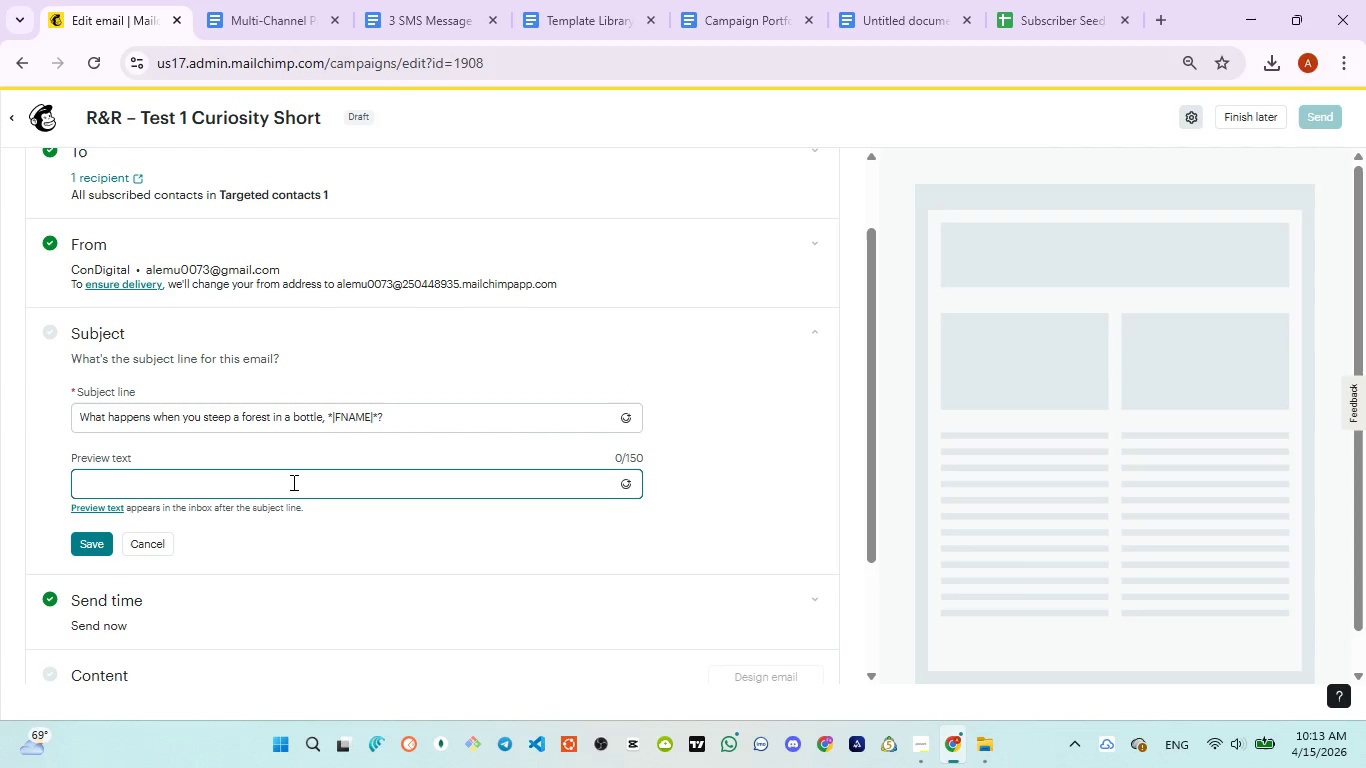 
type(A tiny E)
key(Backspace)
type(experiment that )
 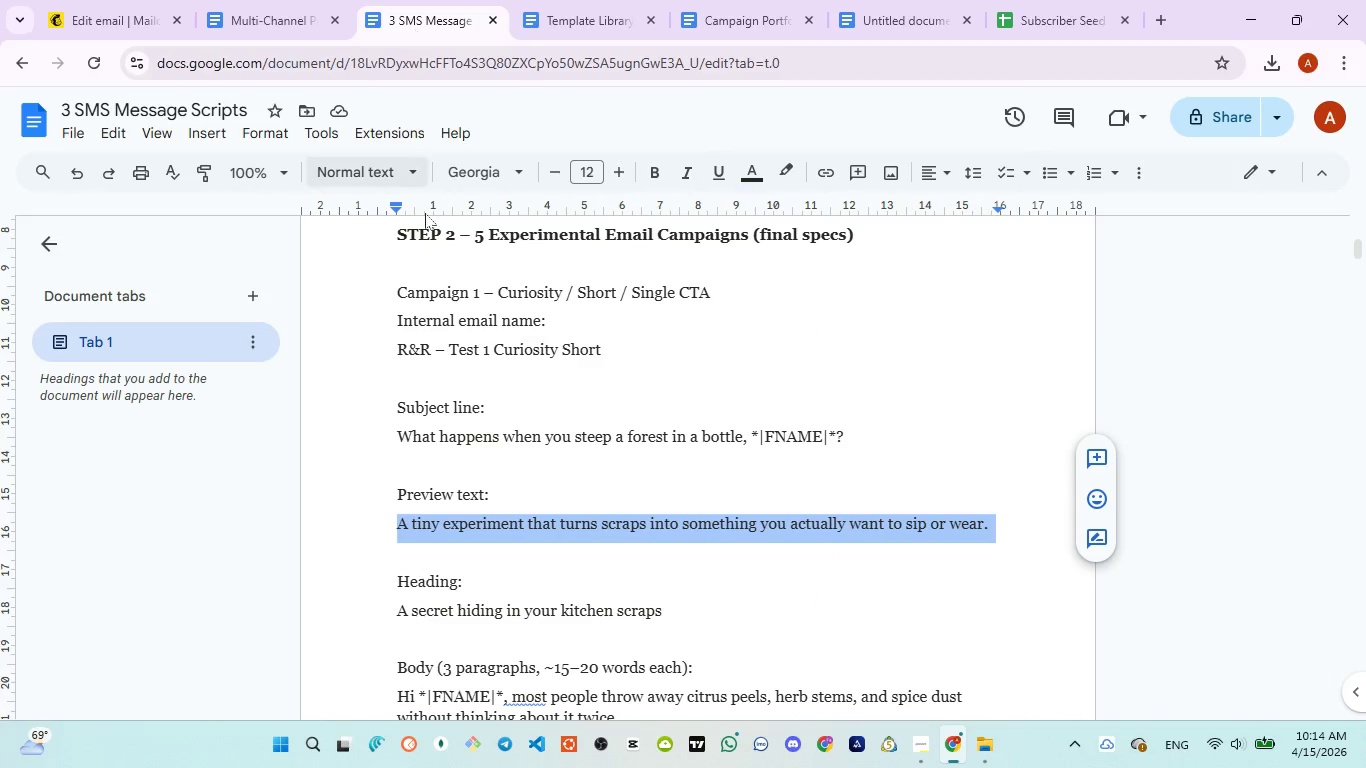 
wait(5.51)
 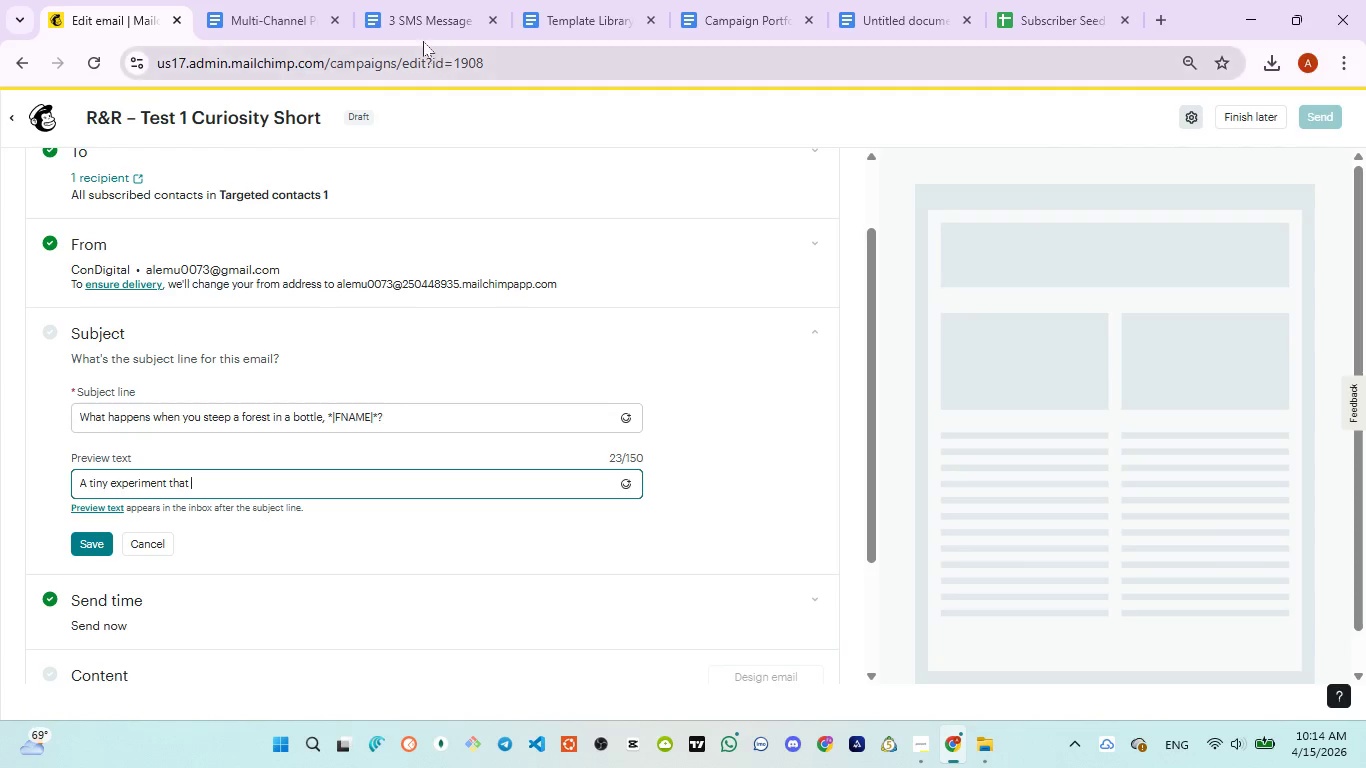 
left_click([87, 15])
 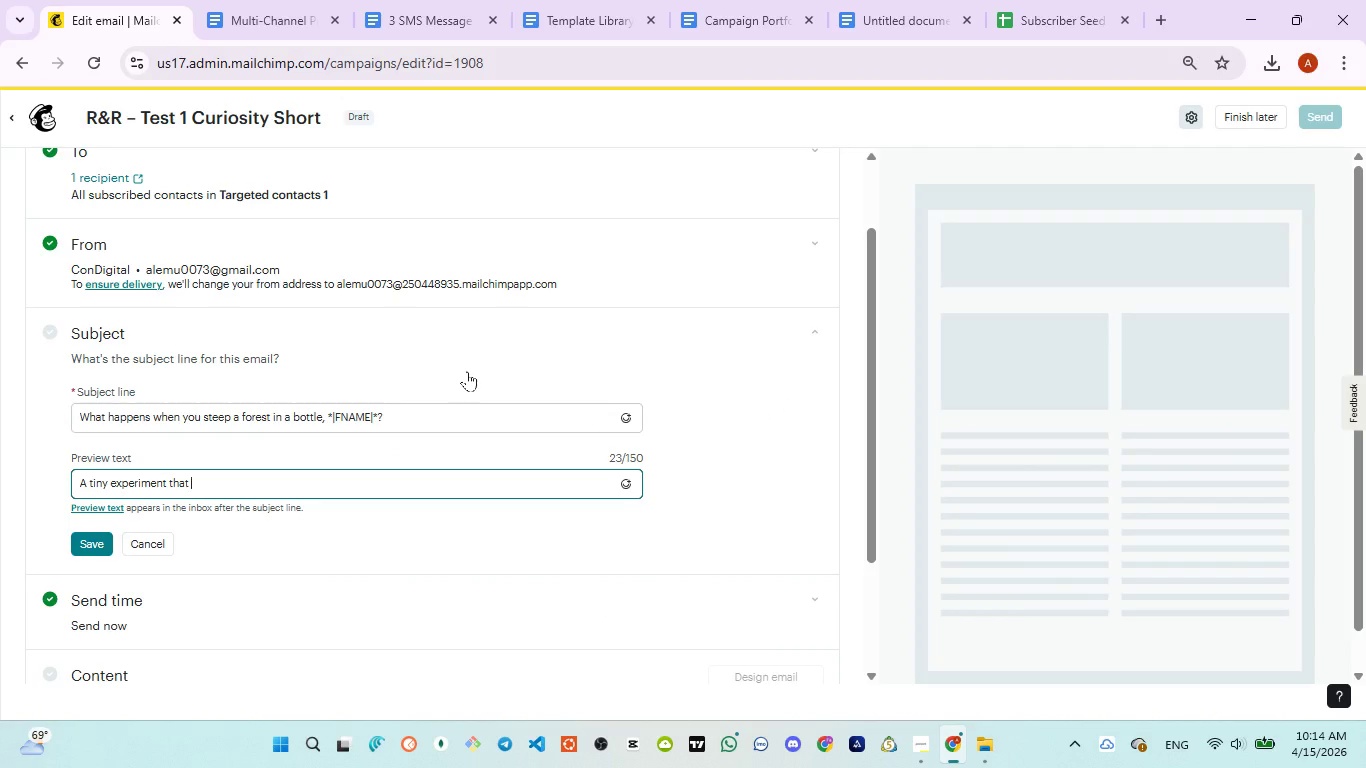 
type(turns scrups )
 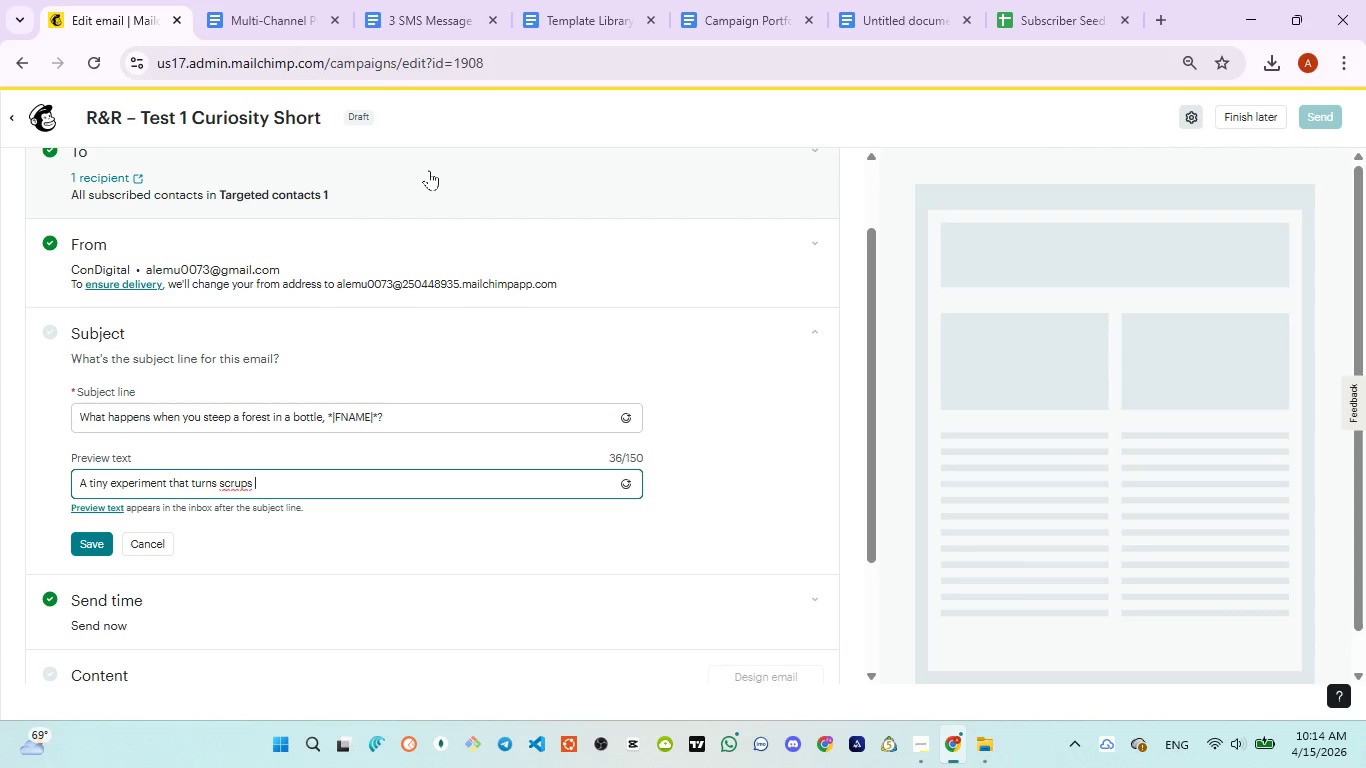 
left_click([407, 30])
 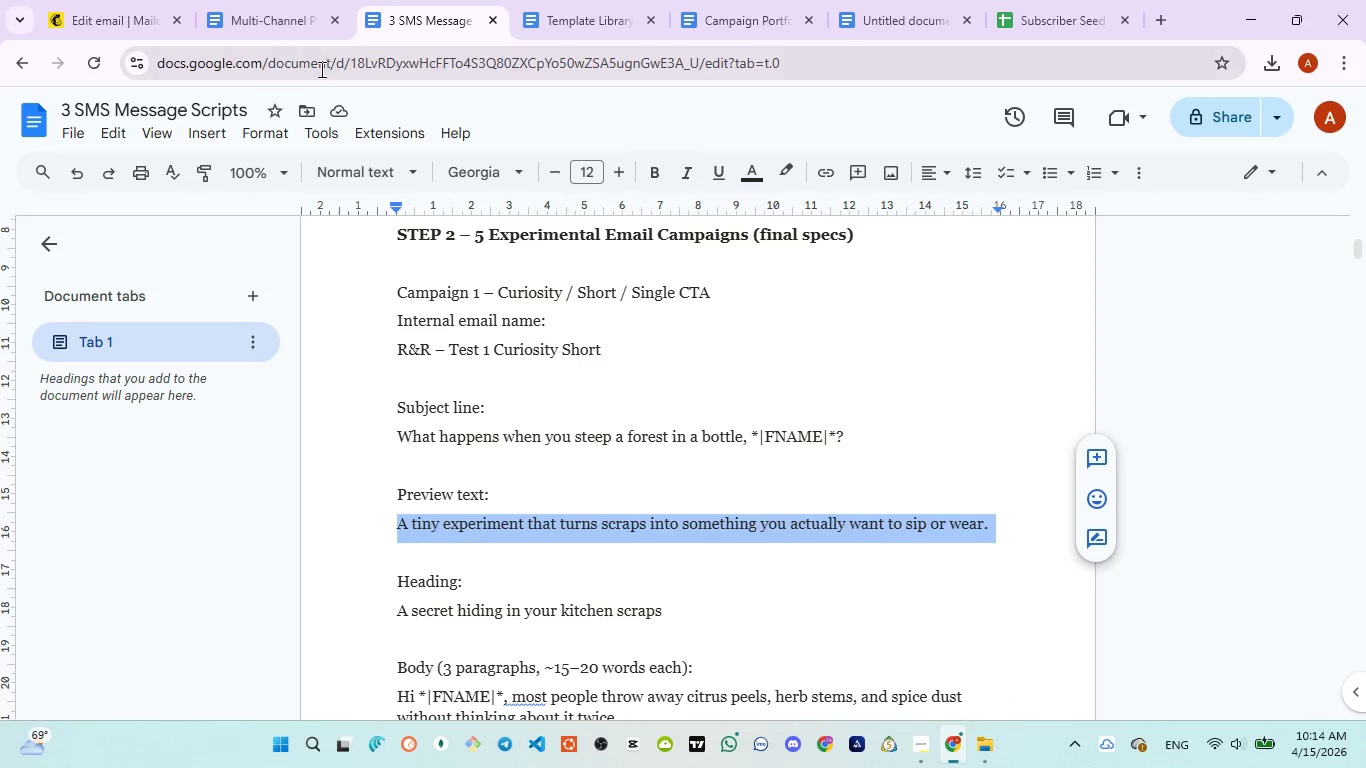 
left_click([139, 33])
 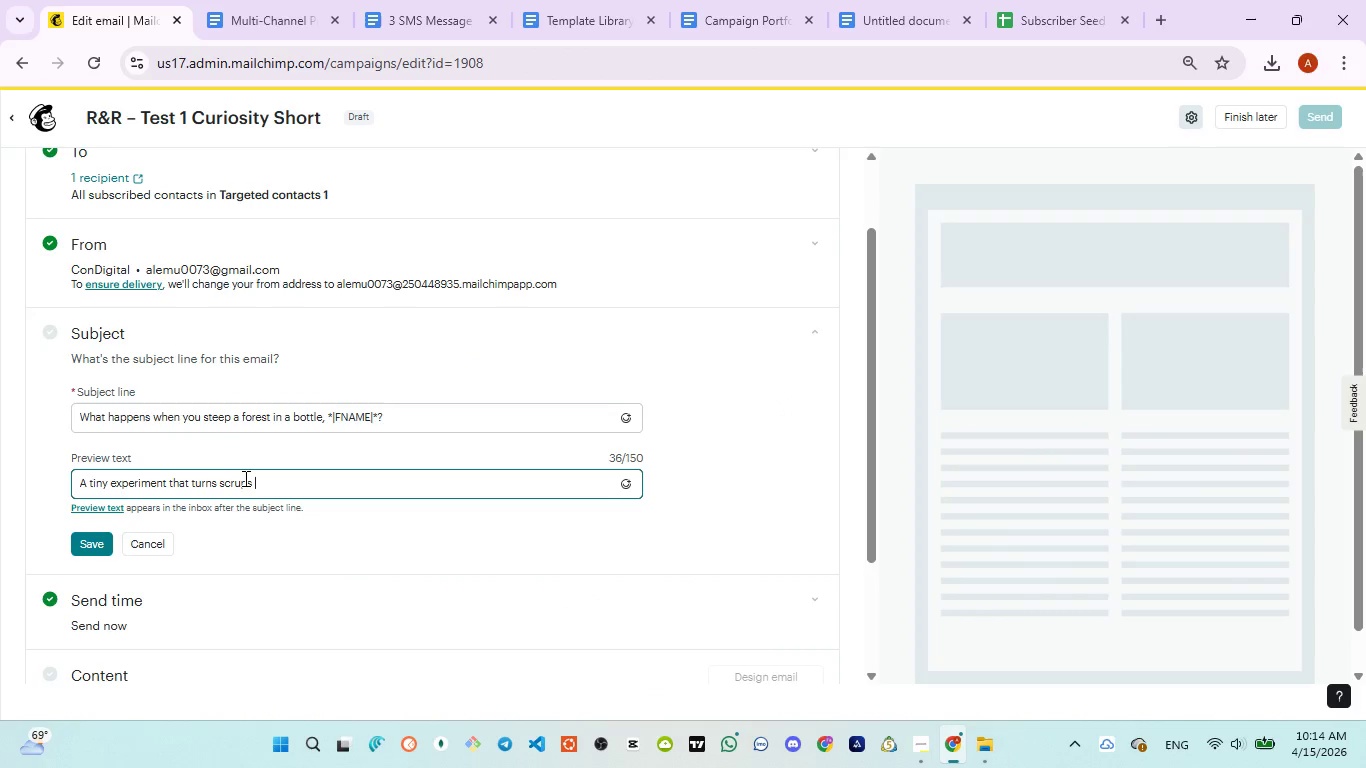 
left_click([240, 482])
 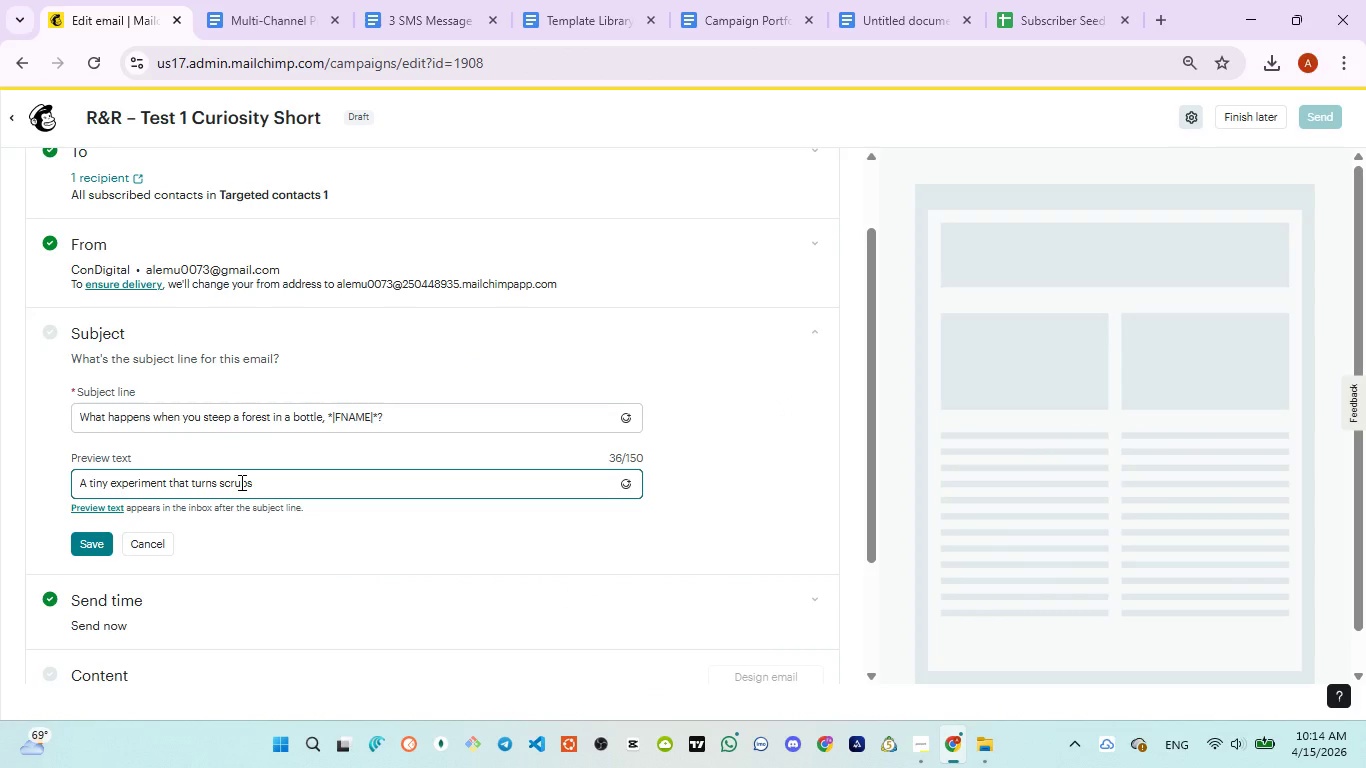 
key(Backspace)
 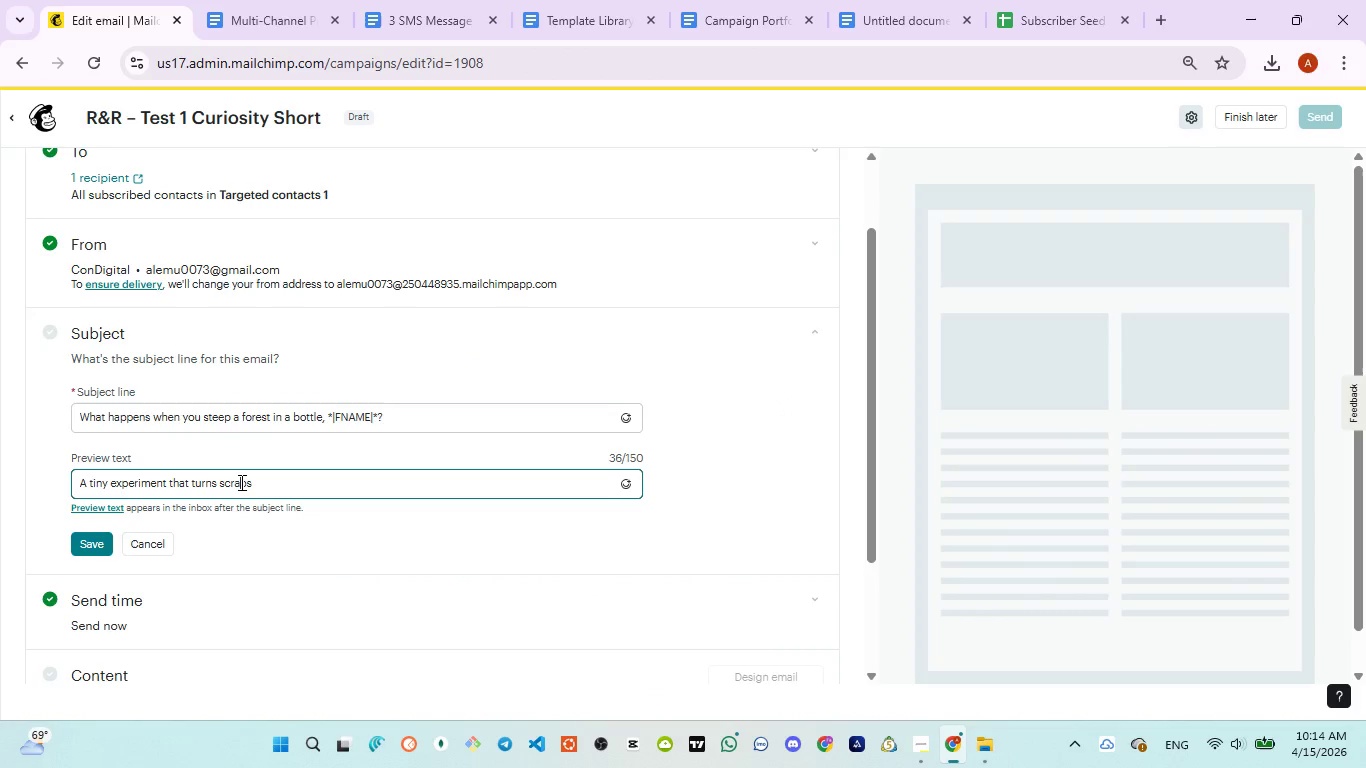 
key(A)
 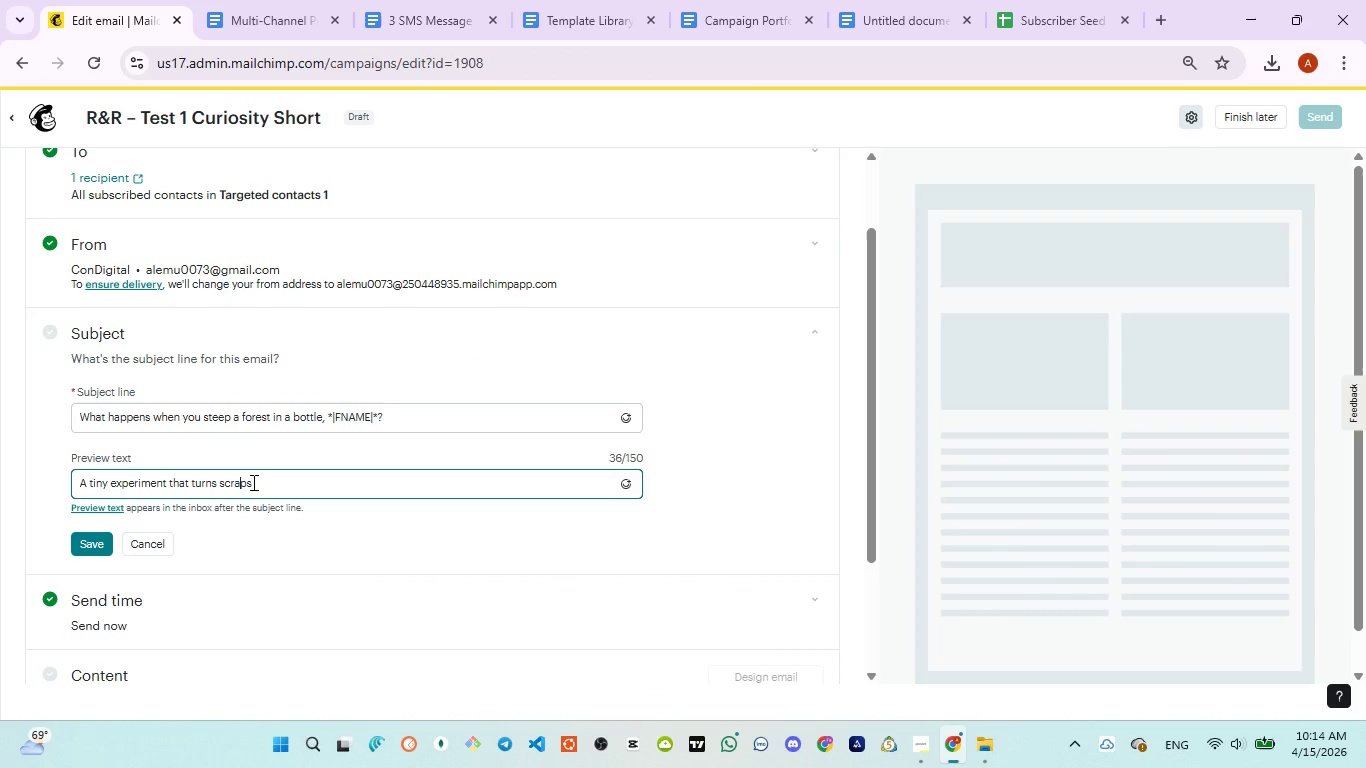 
left_click([252, 482])
 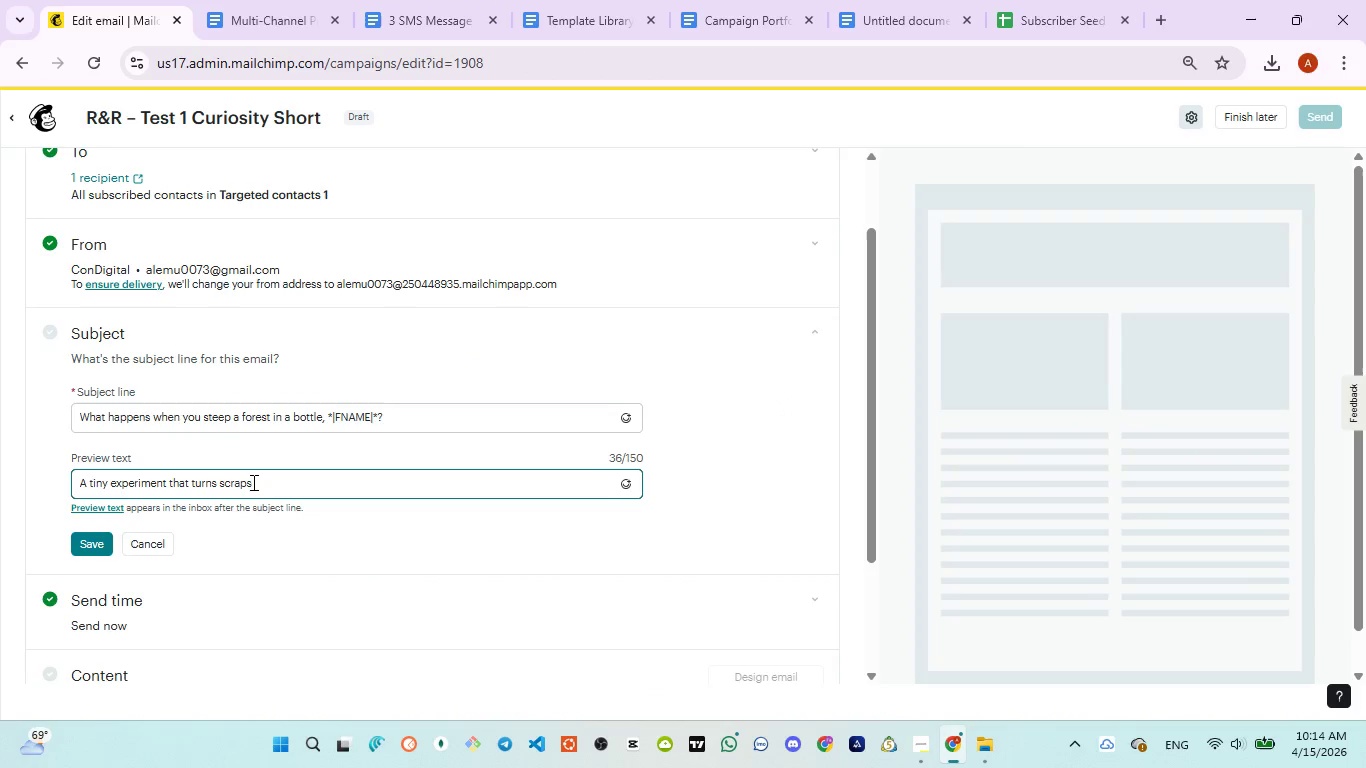 
type( into something you actualy)
 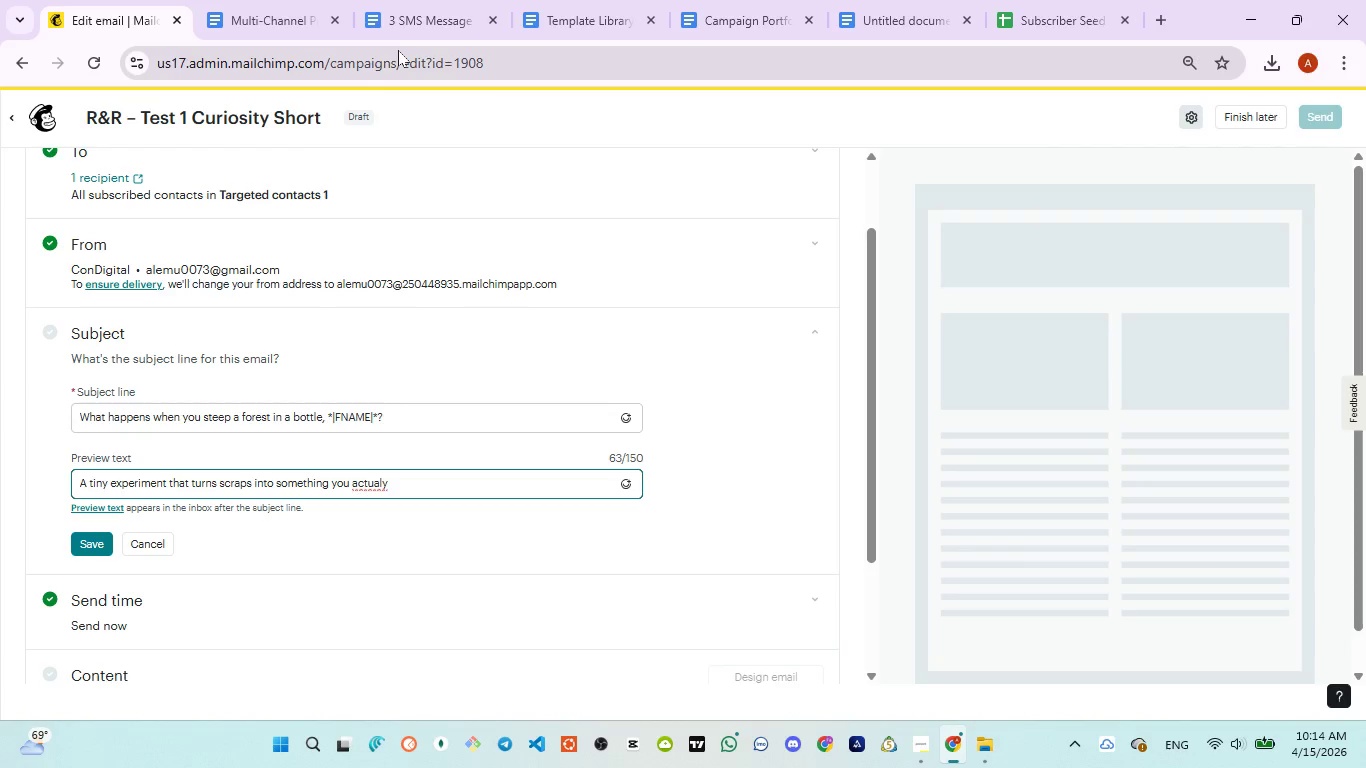 
left_click([396, 21])
 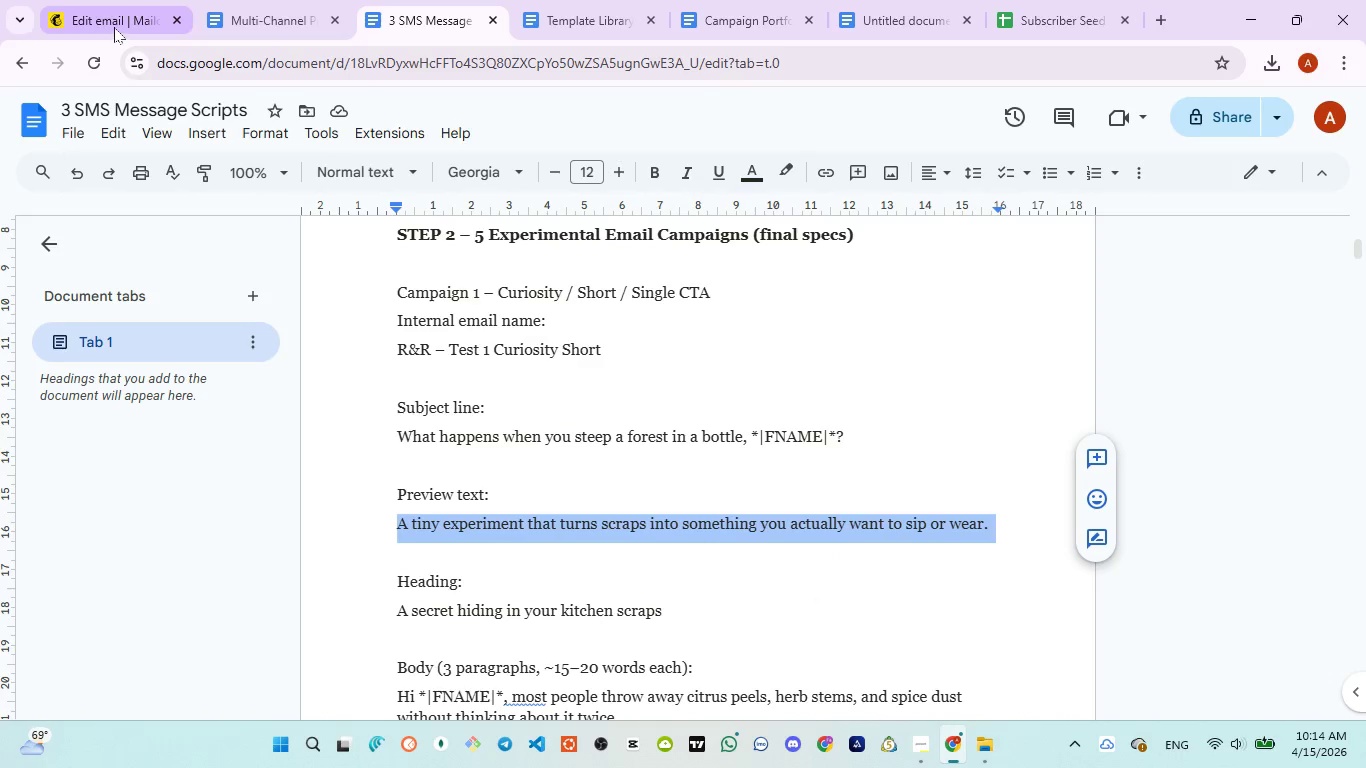 
wait(5.83)
 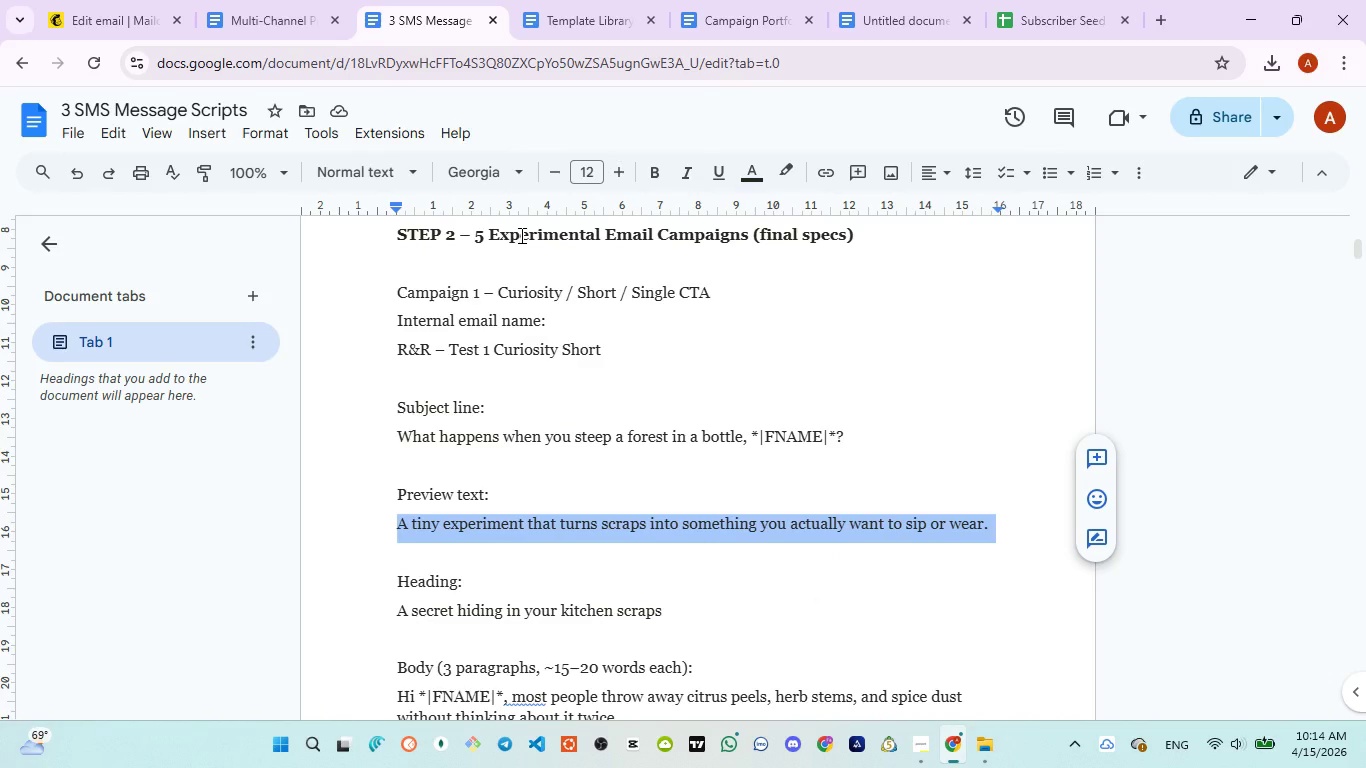 
left_click([114, 27])
 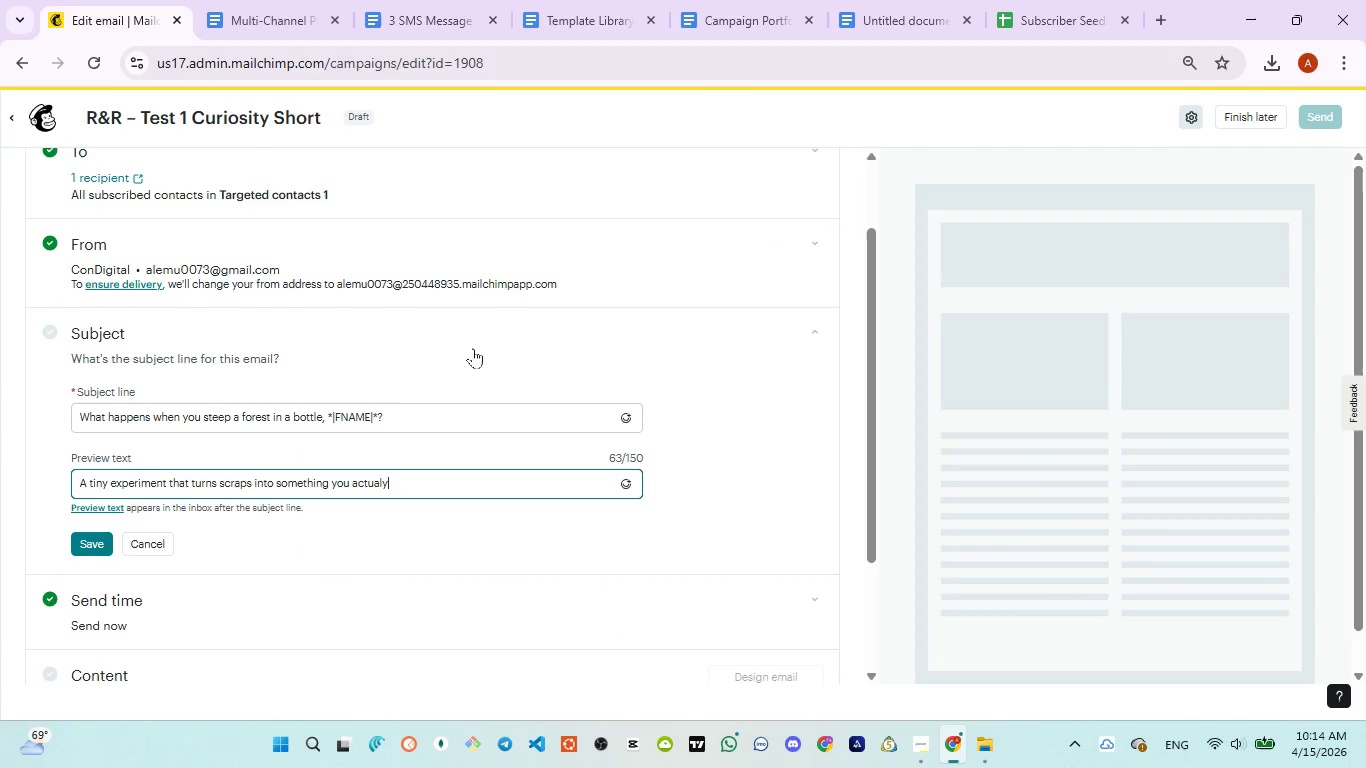 
key(Backspace)
type(ly want to sip or e)
key(Backspace)
type(waer,)
key(Backspace)
key(Backspace)
key(Backspace)
key(Backspace)
type(ear.)
 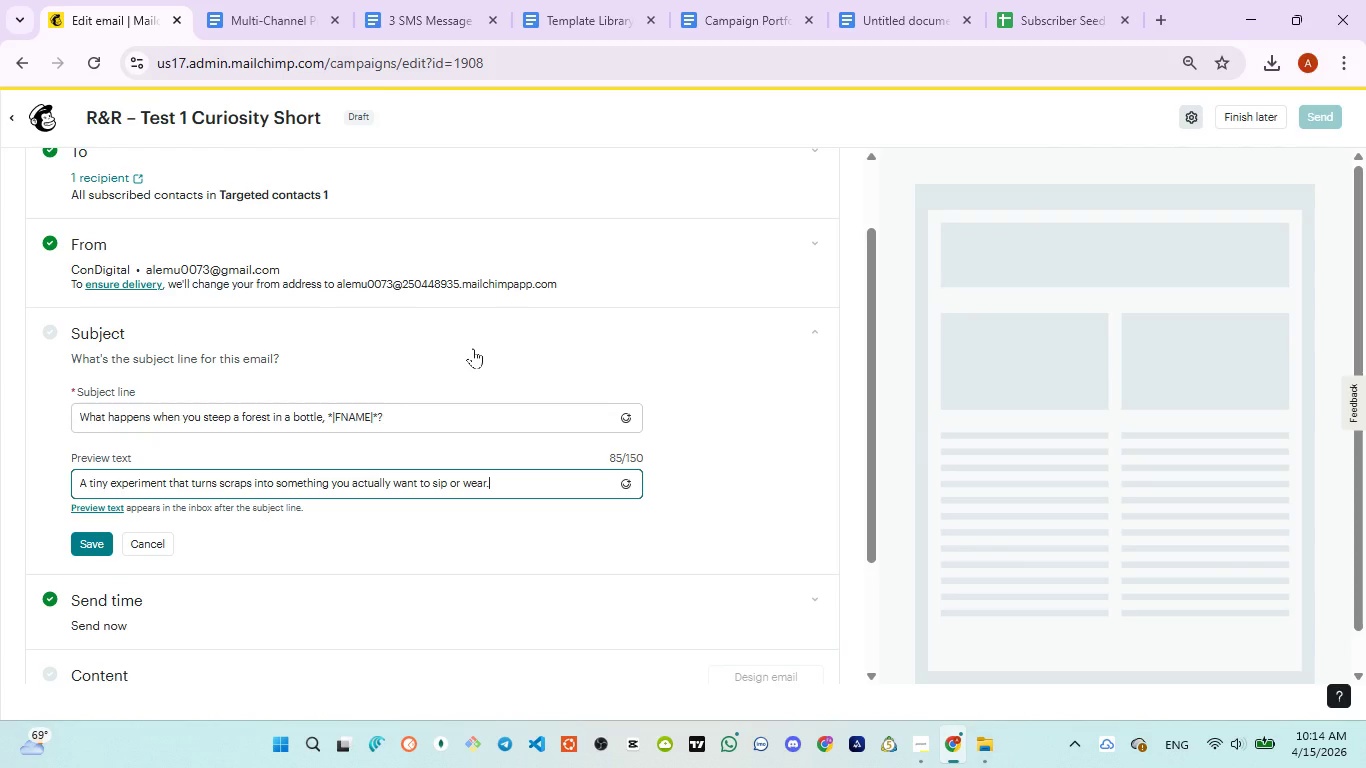 
key(Control+A)
 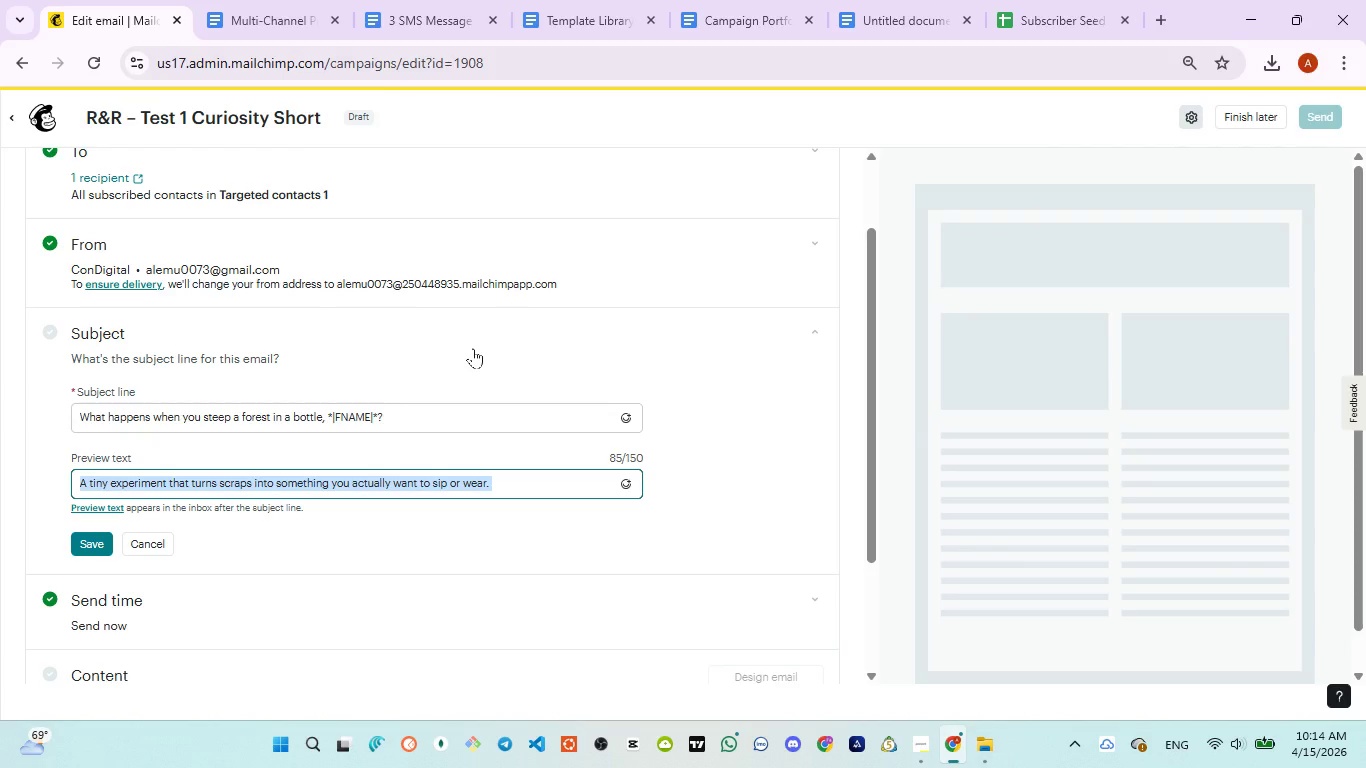 
key(Control+V)
 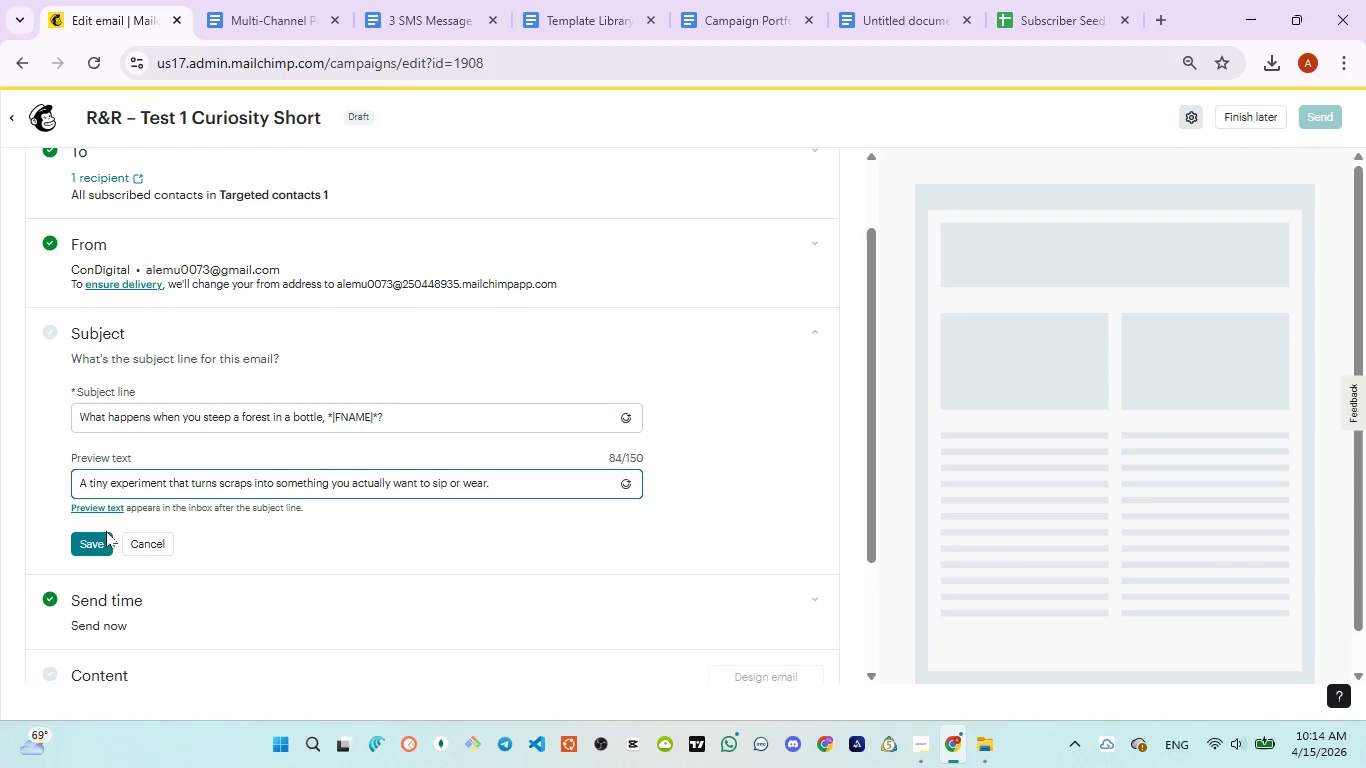 
left_click([97, 541])
 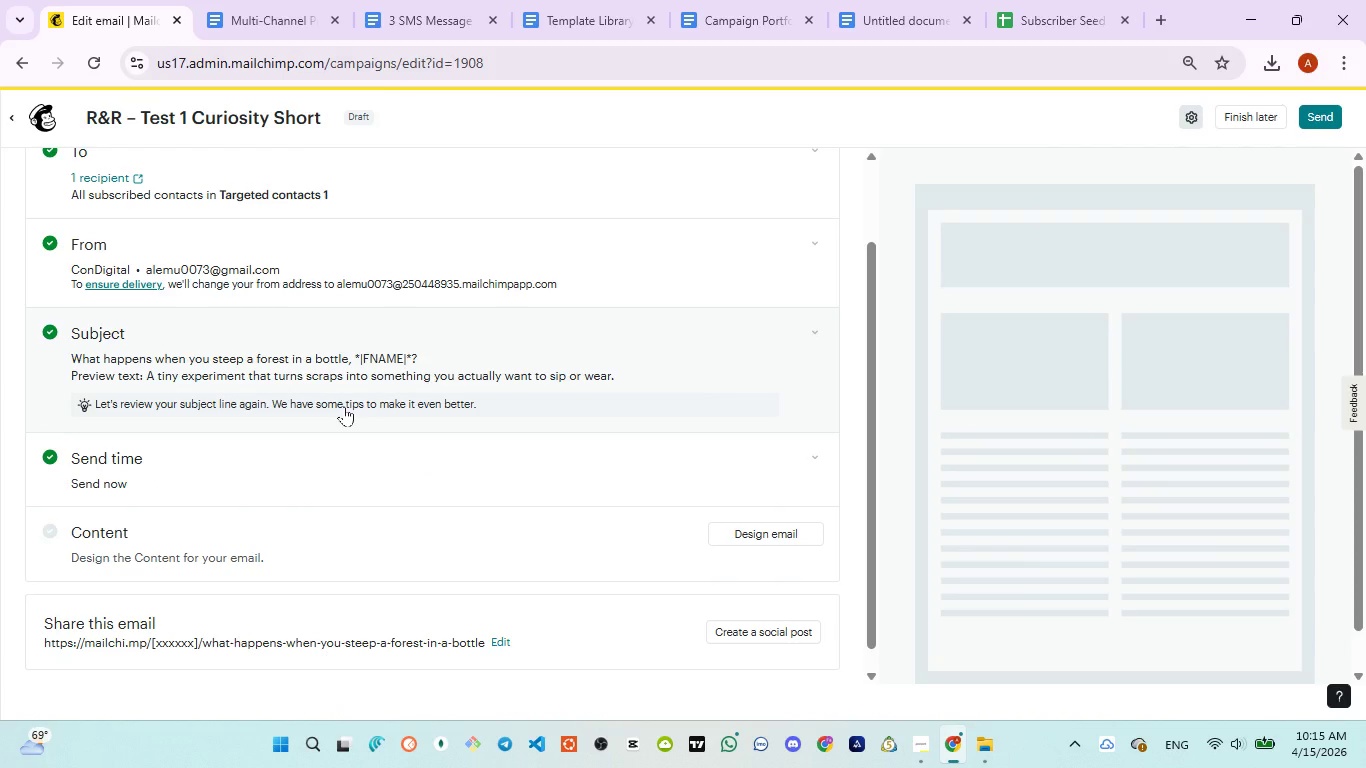 
wait(11.25)
 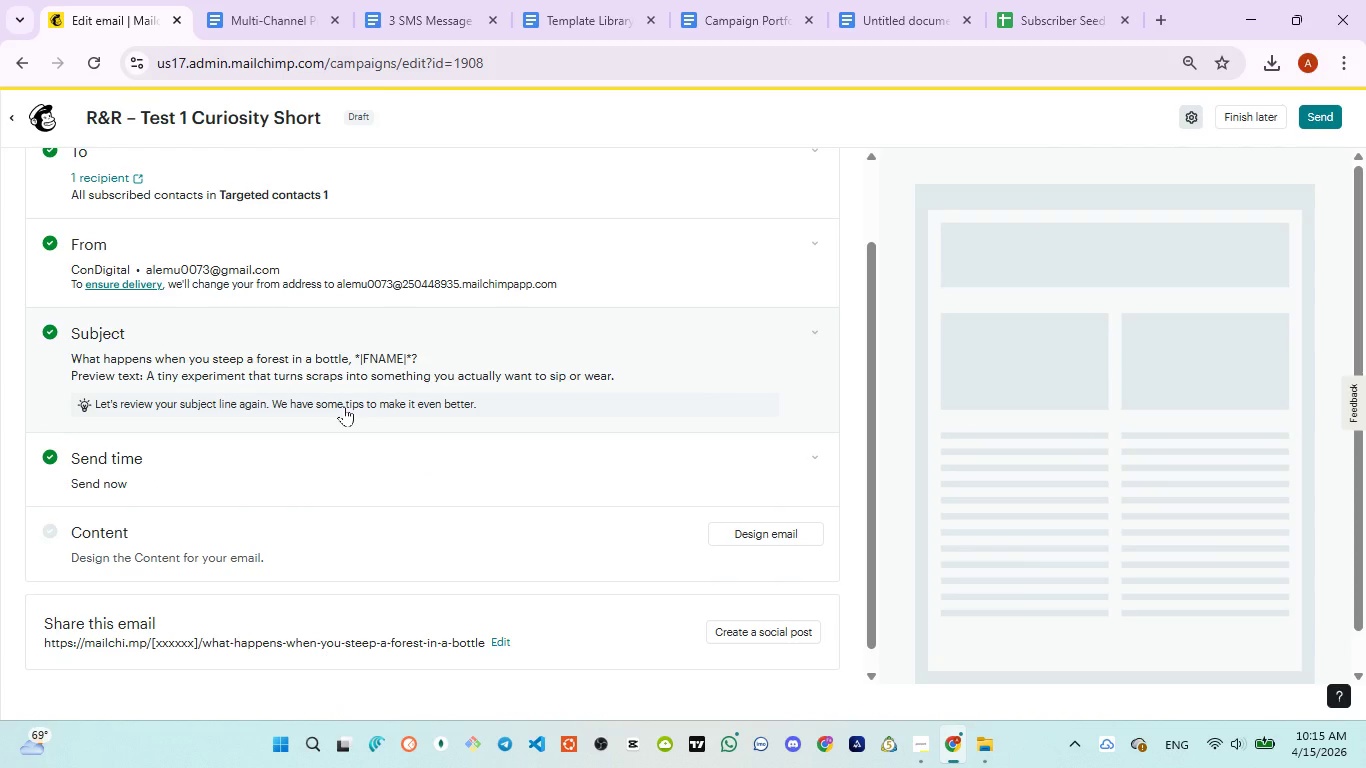 
scroll: coordinate [478, 319], scroll_direction: down, amount: 1.0
 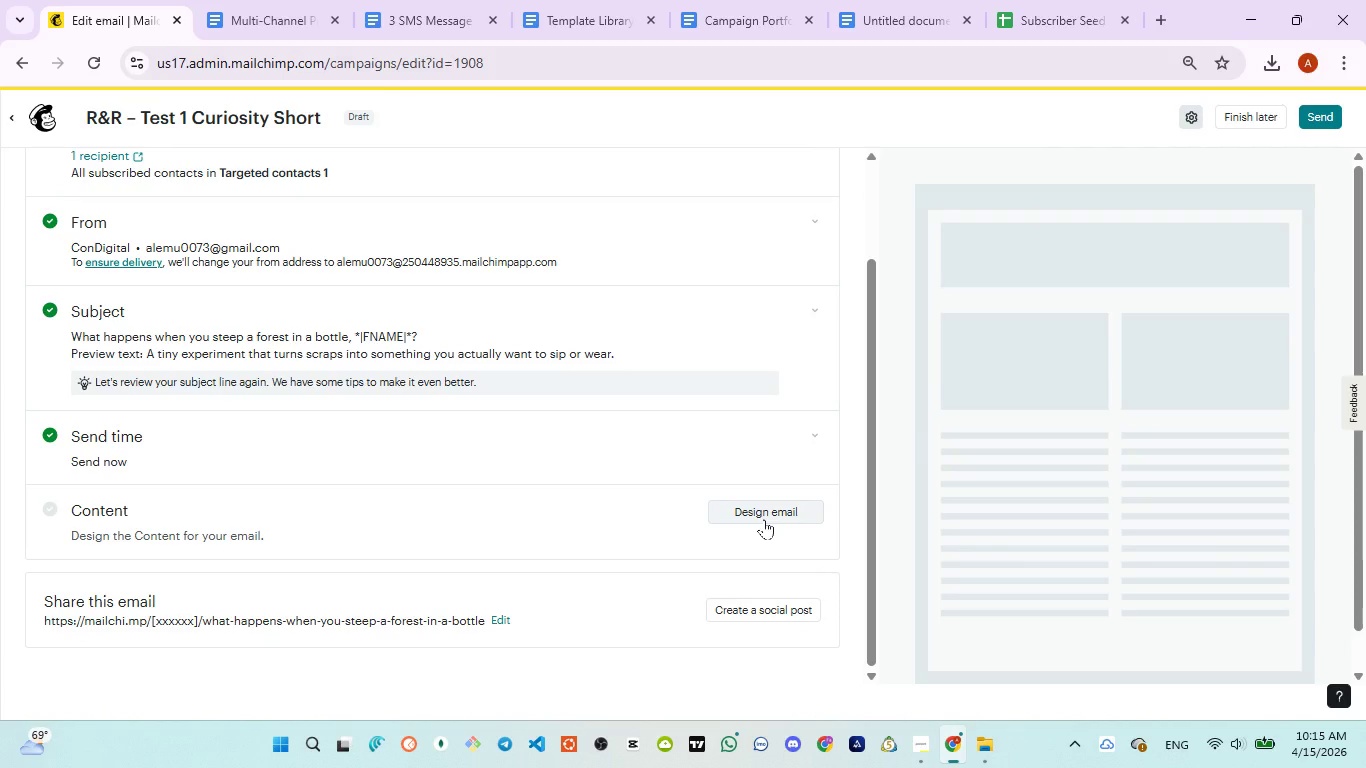 
left_click([764, 519])
 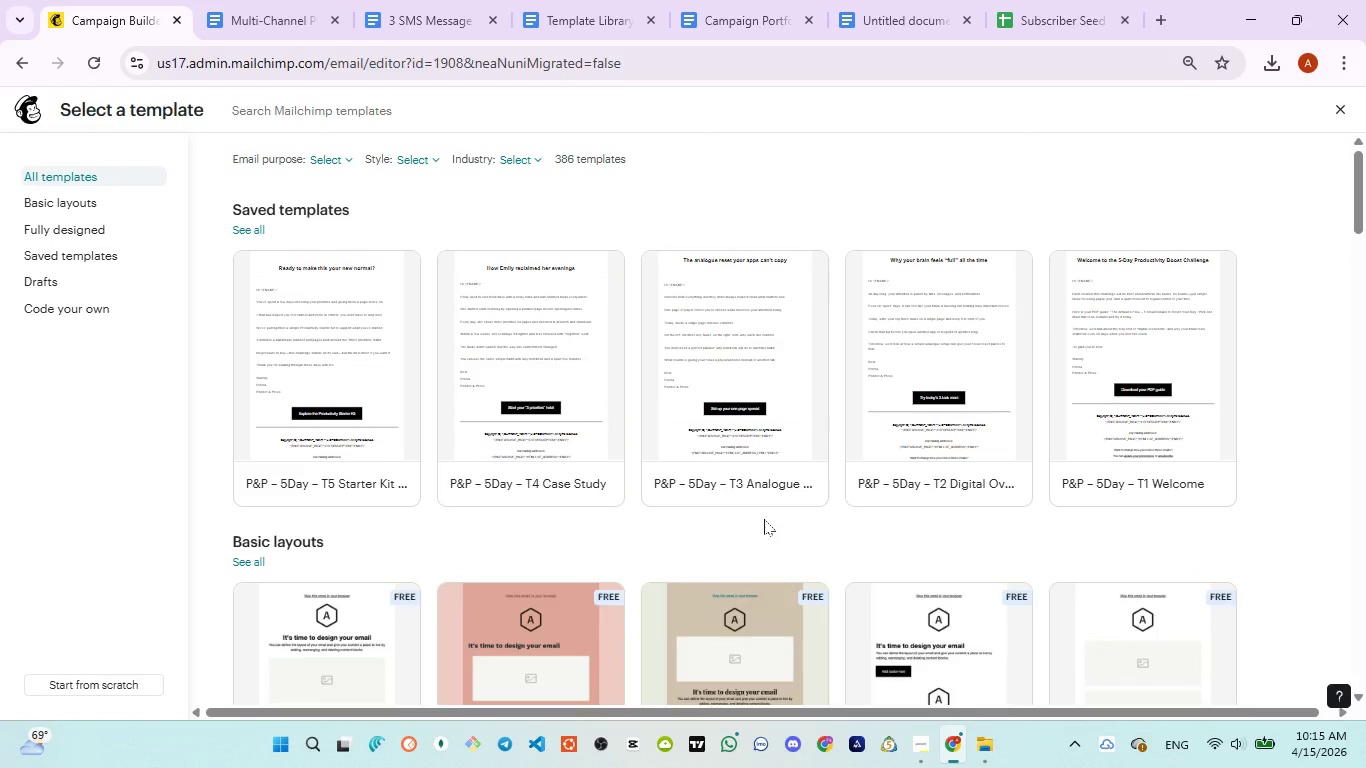 
wait(18.31)
 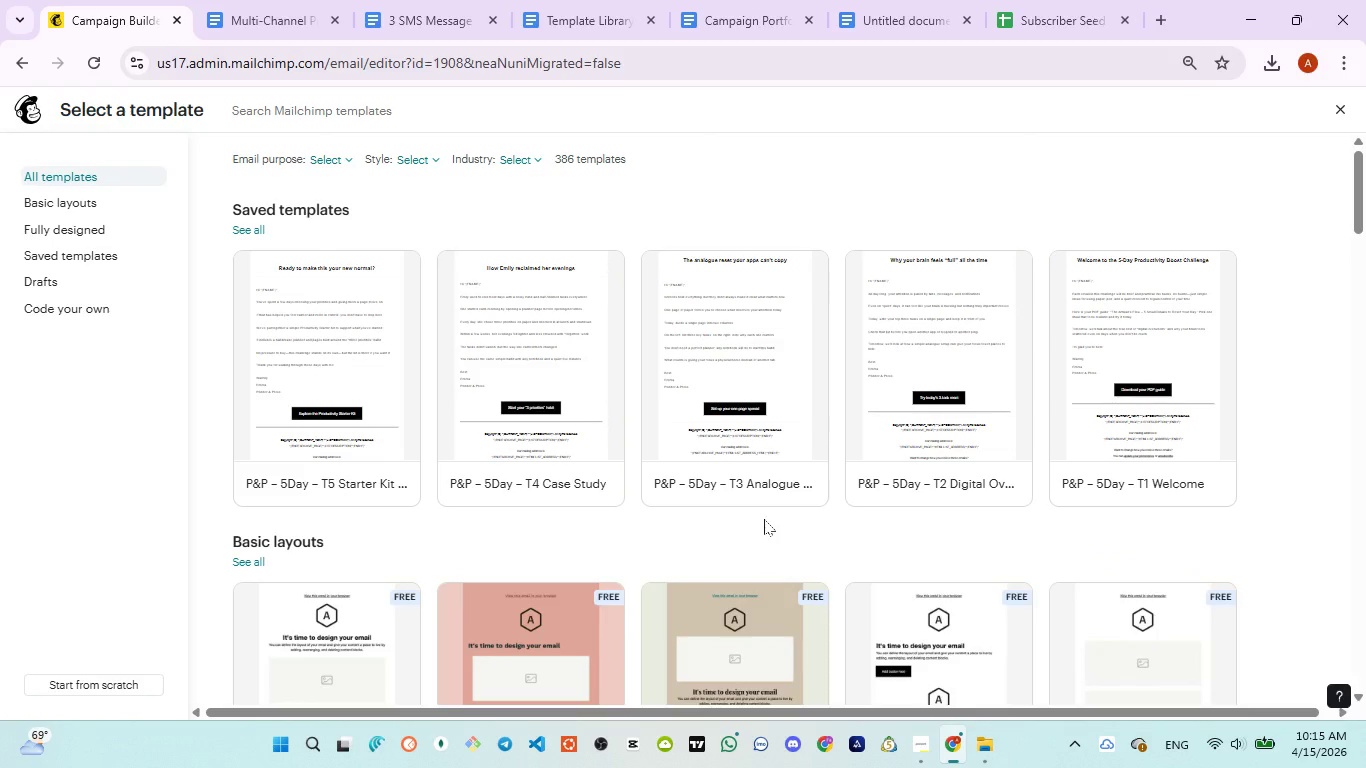 
left_click([91, 207])
 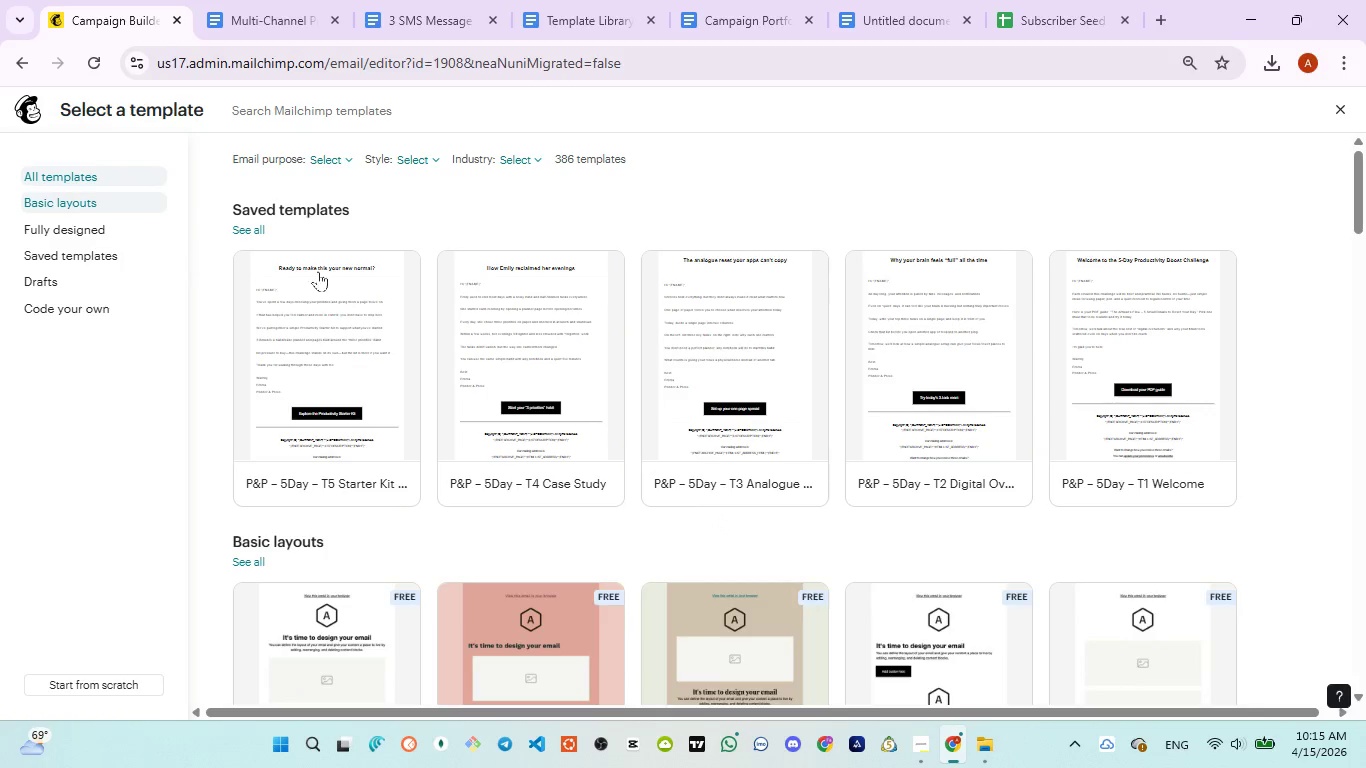 
mouse_move([463, 294])
 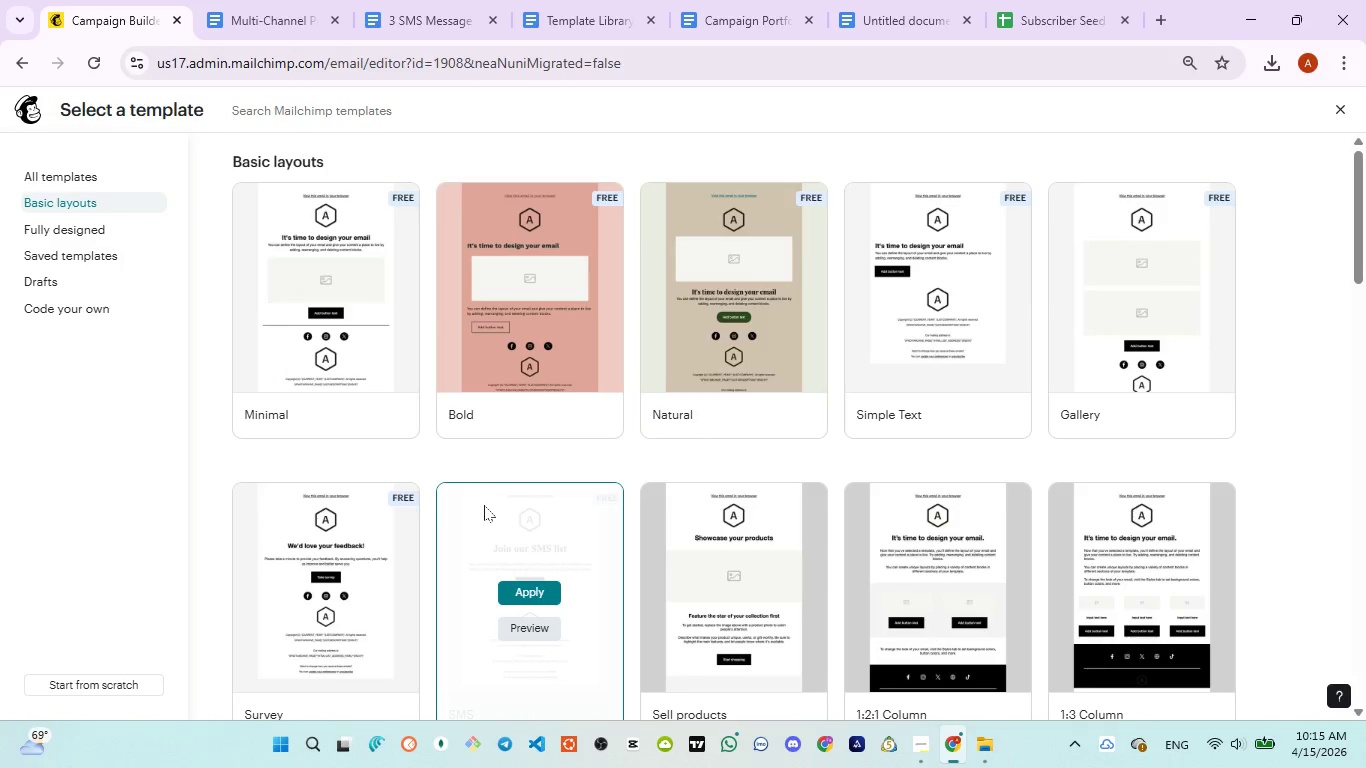 
scroll: coordinate [481, 508], scroll_direction: down, amount: 2.0
 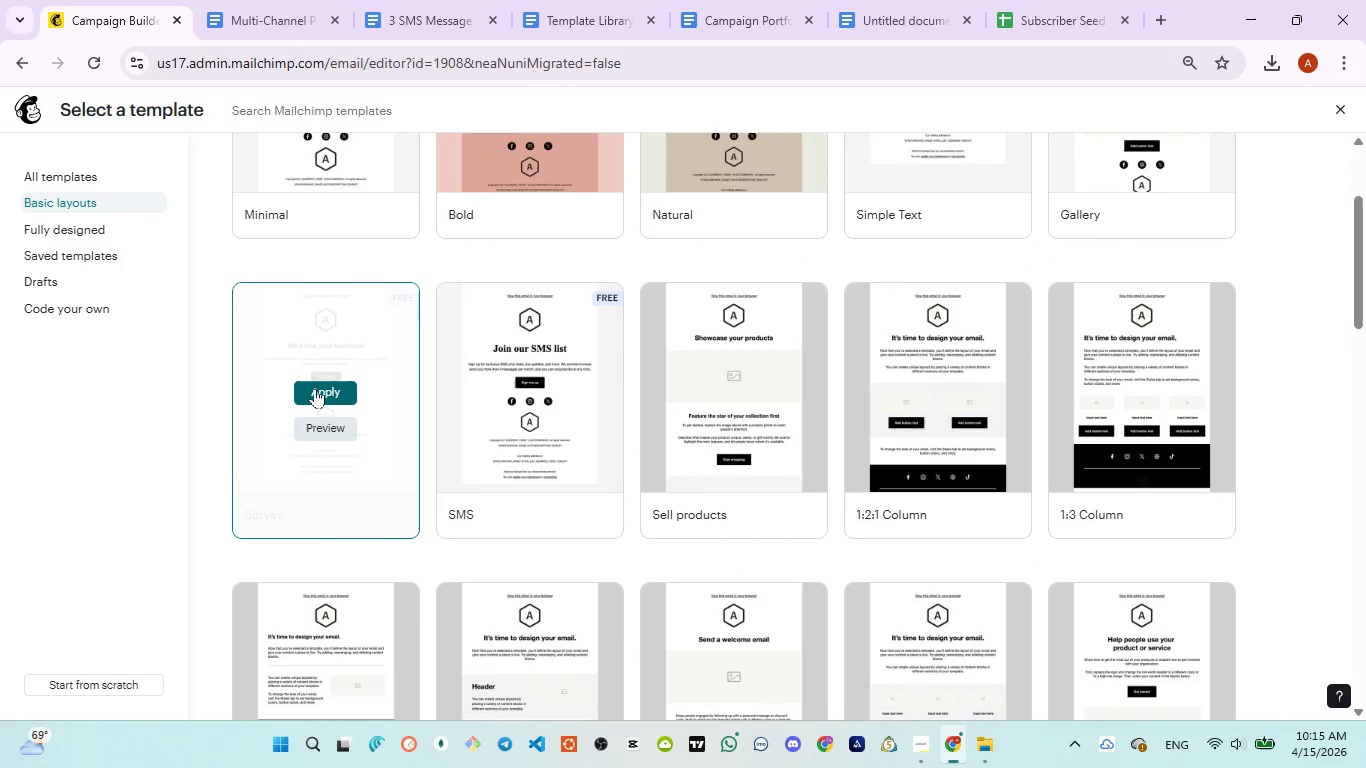 
left_click([315, 388])
 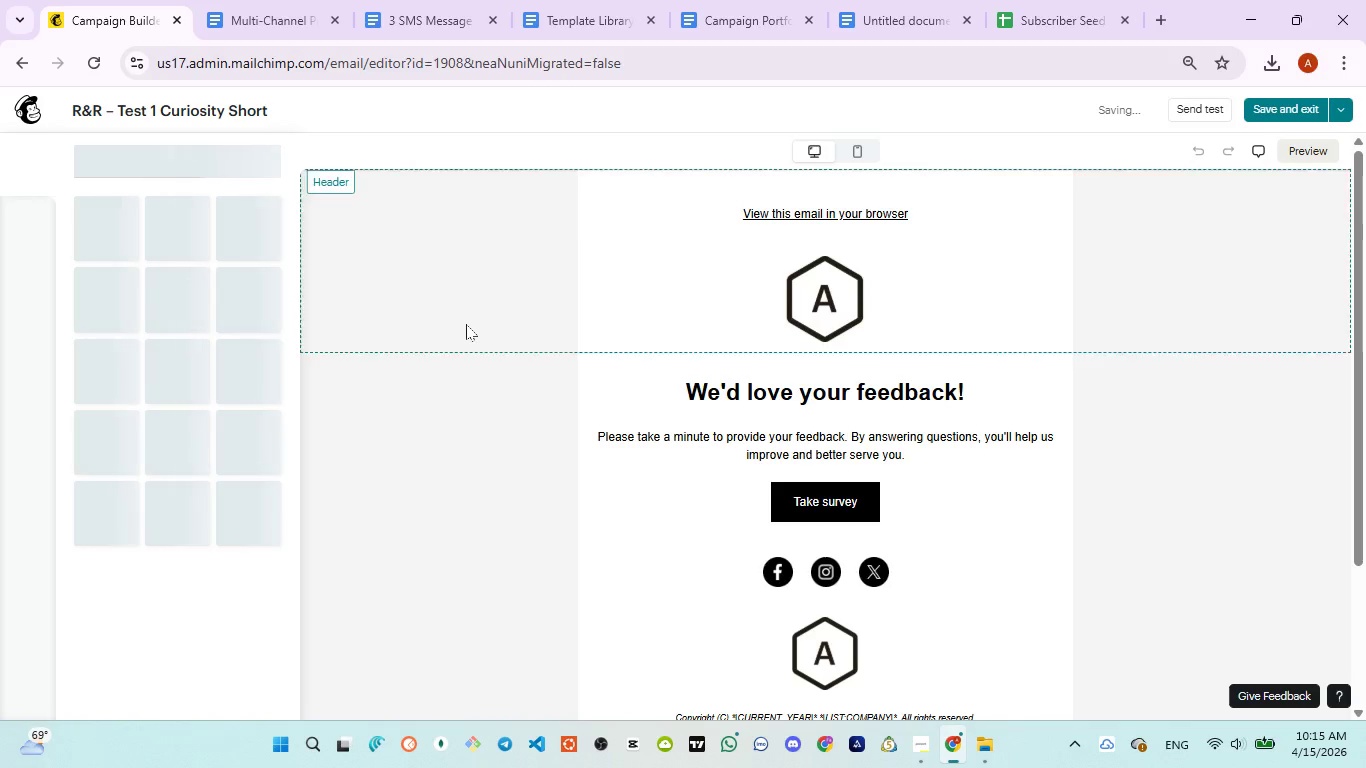 
scroll: coordinate [936, 411], scroll_direction: up, amount: 3.0
 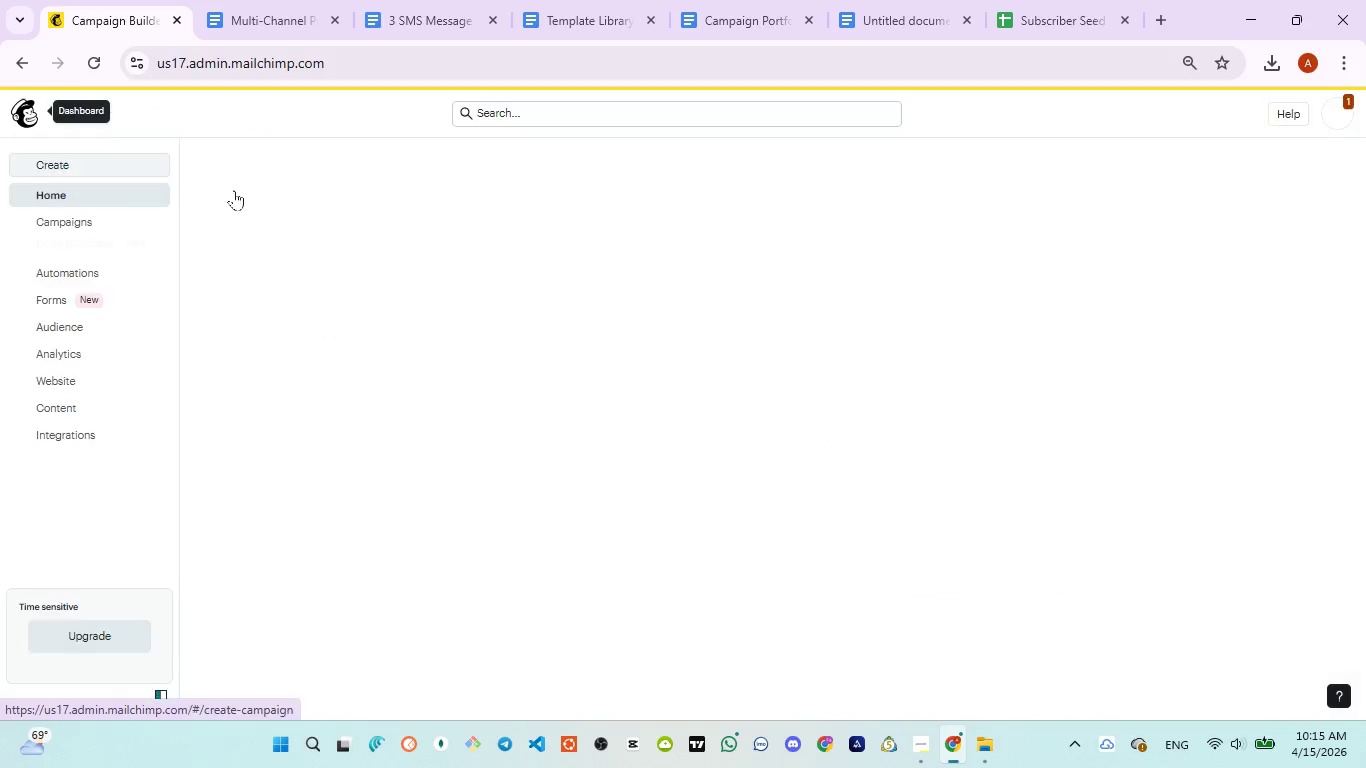 
wait(19.36)
 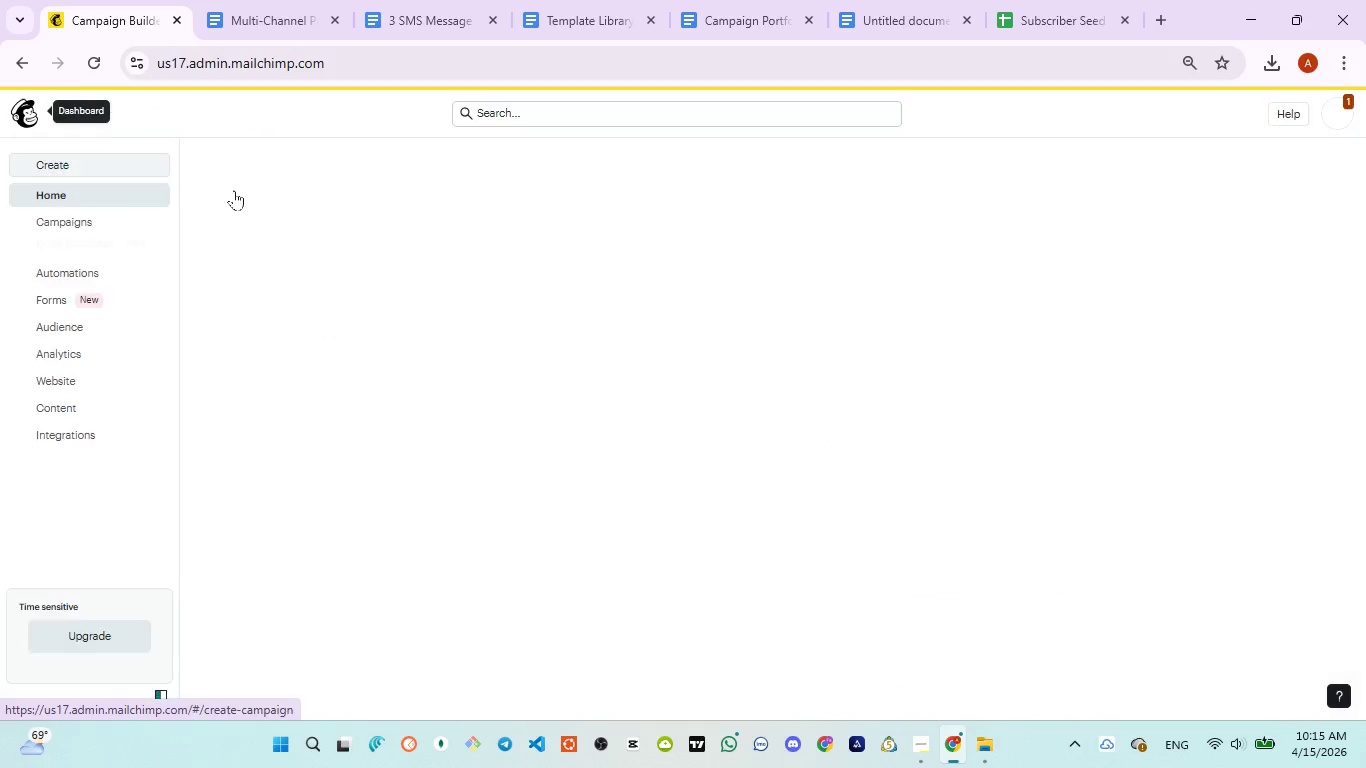 
left_click([84, 226])
 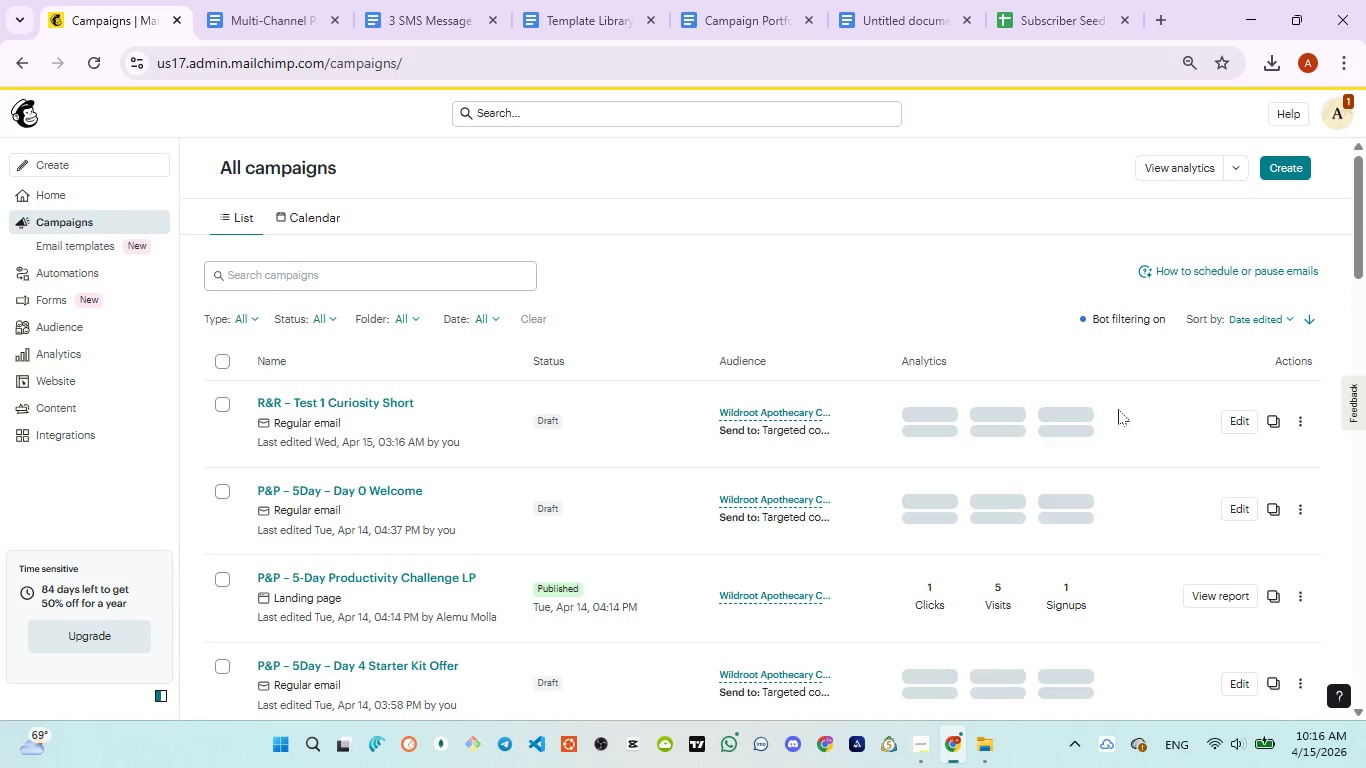 
wait(7.55)
 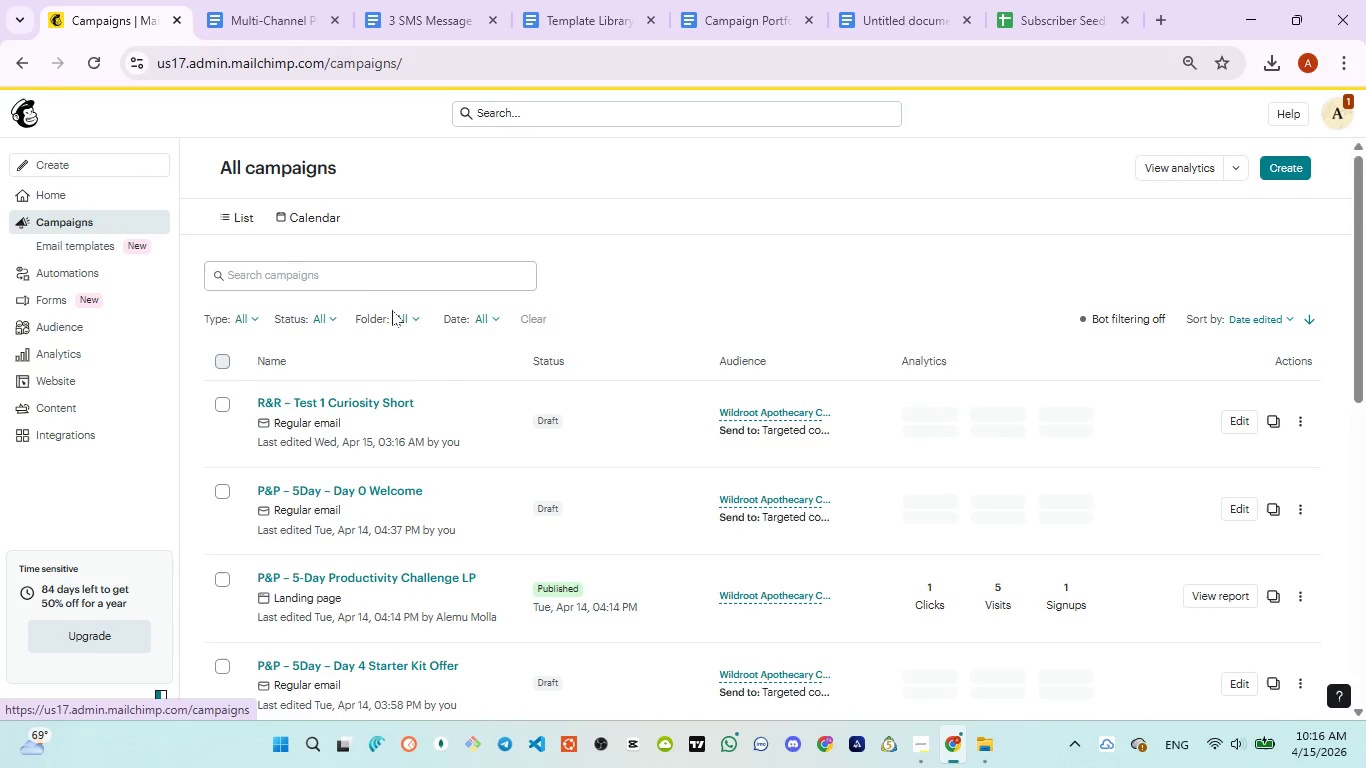 
left_click([226, 400])
 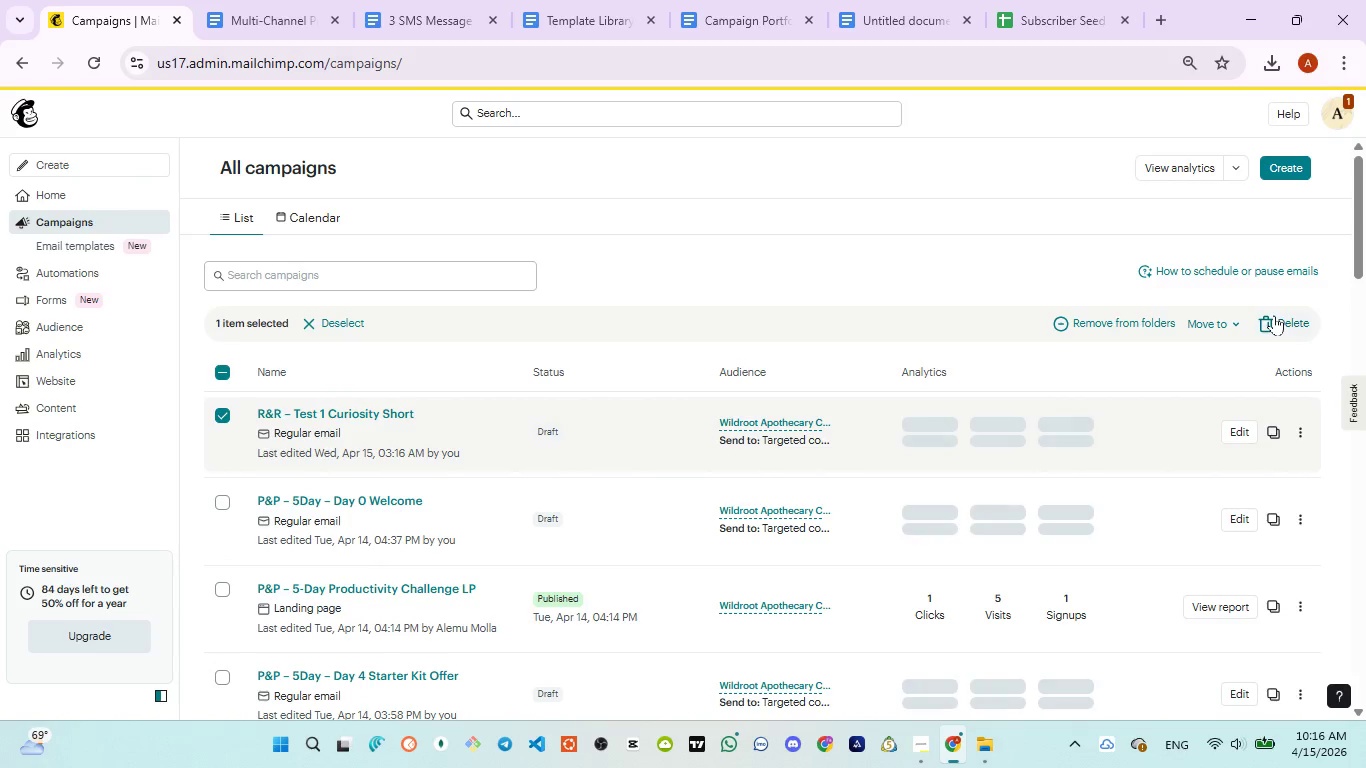 
left_click([1274, 315])
 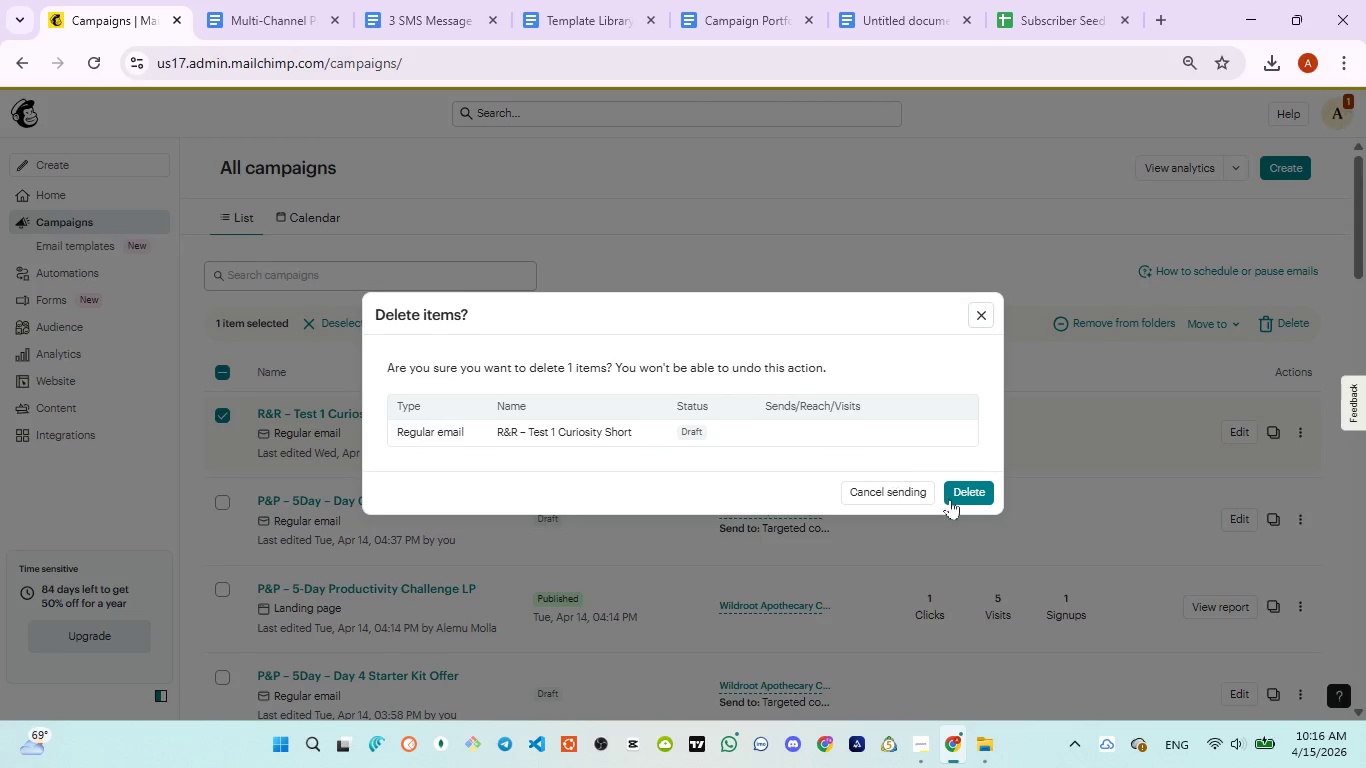 
left_click([957, 491])
 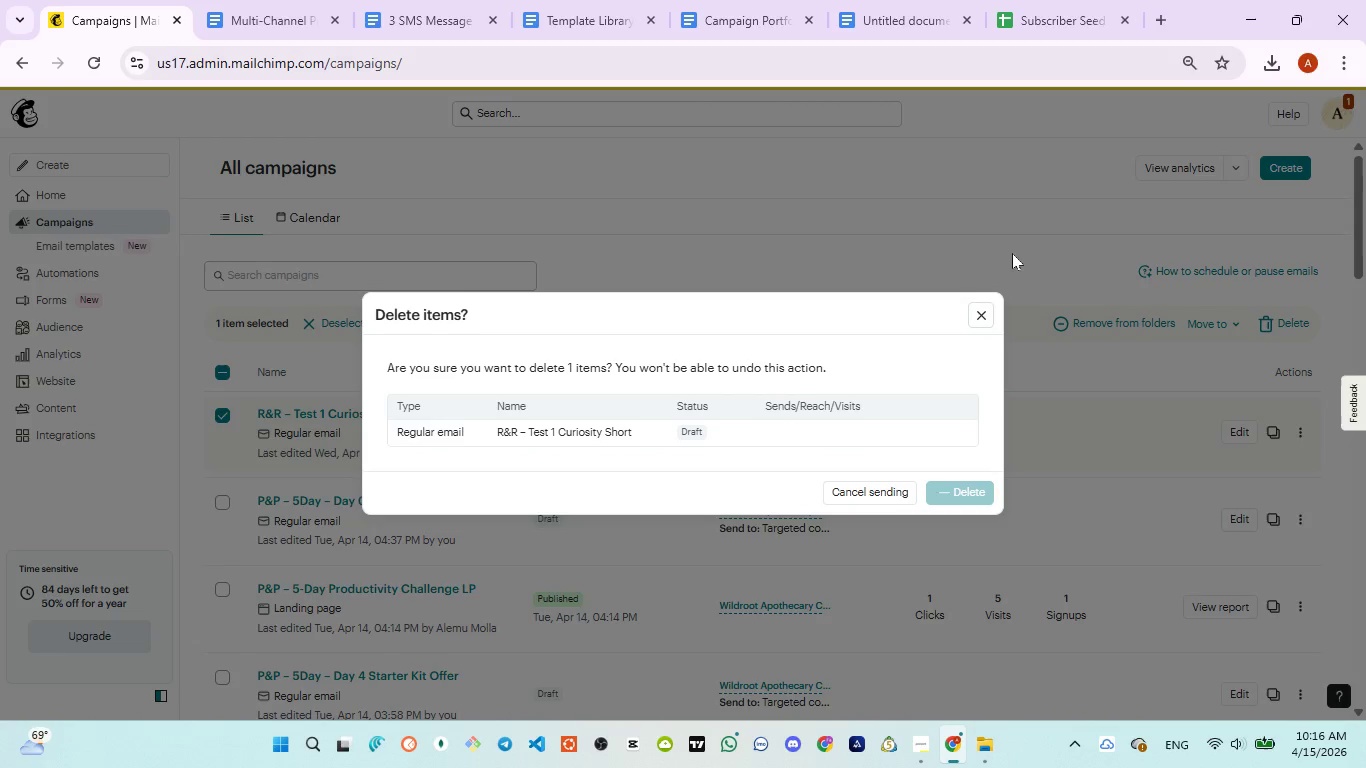 
mouse_move([1075, 265])
 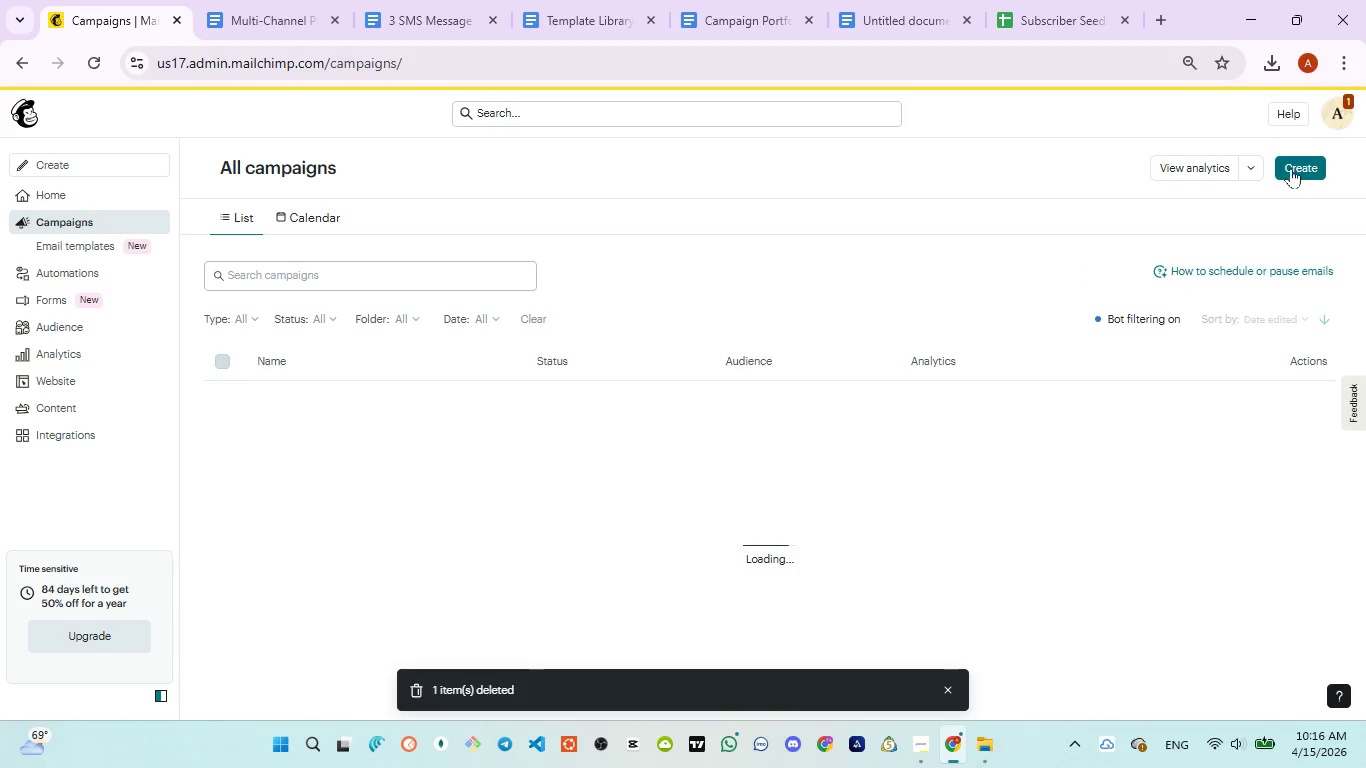 
left_click([1292, 167])
 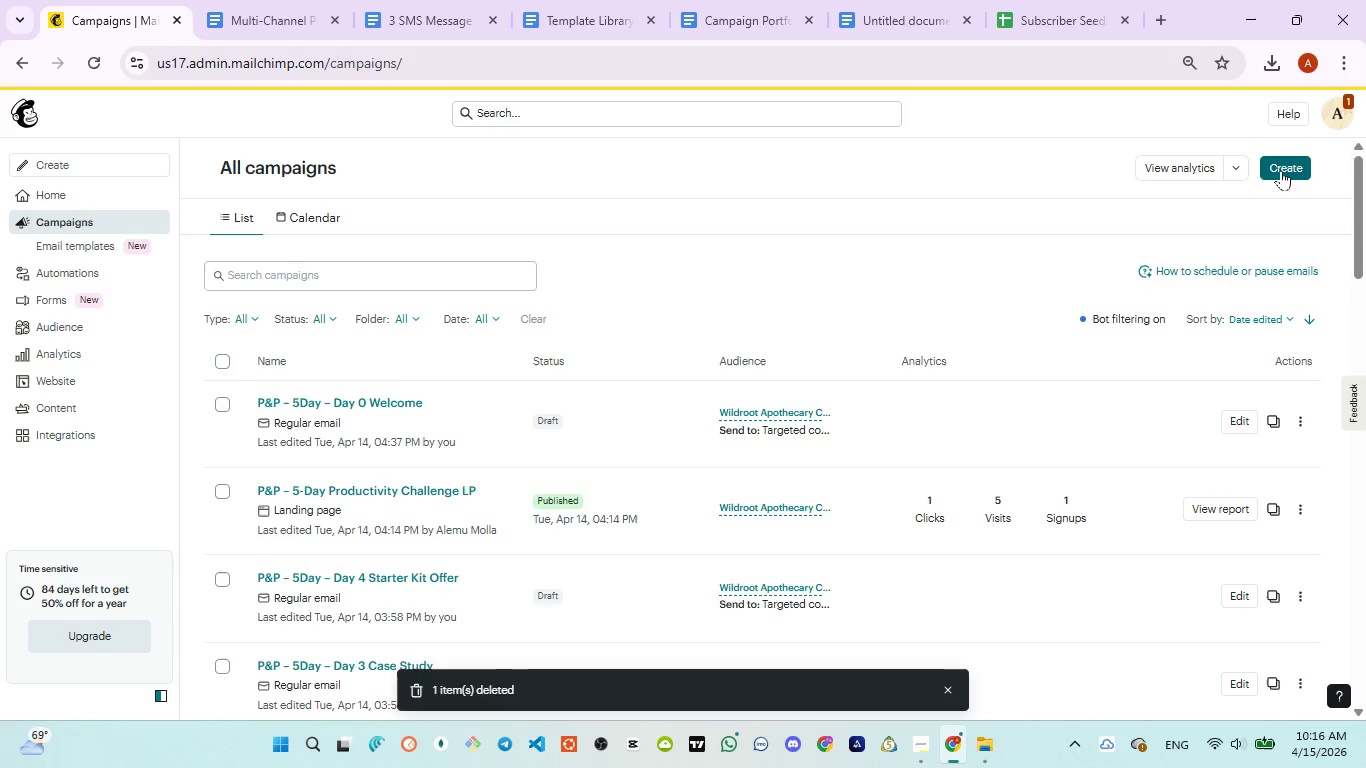 
left_click([1281, 170])
 